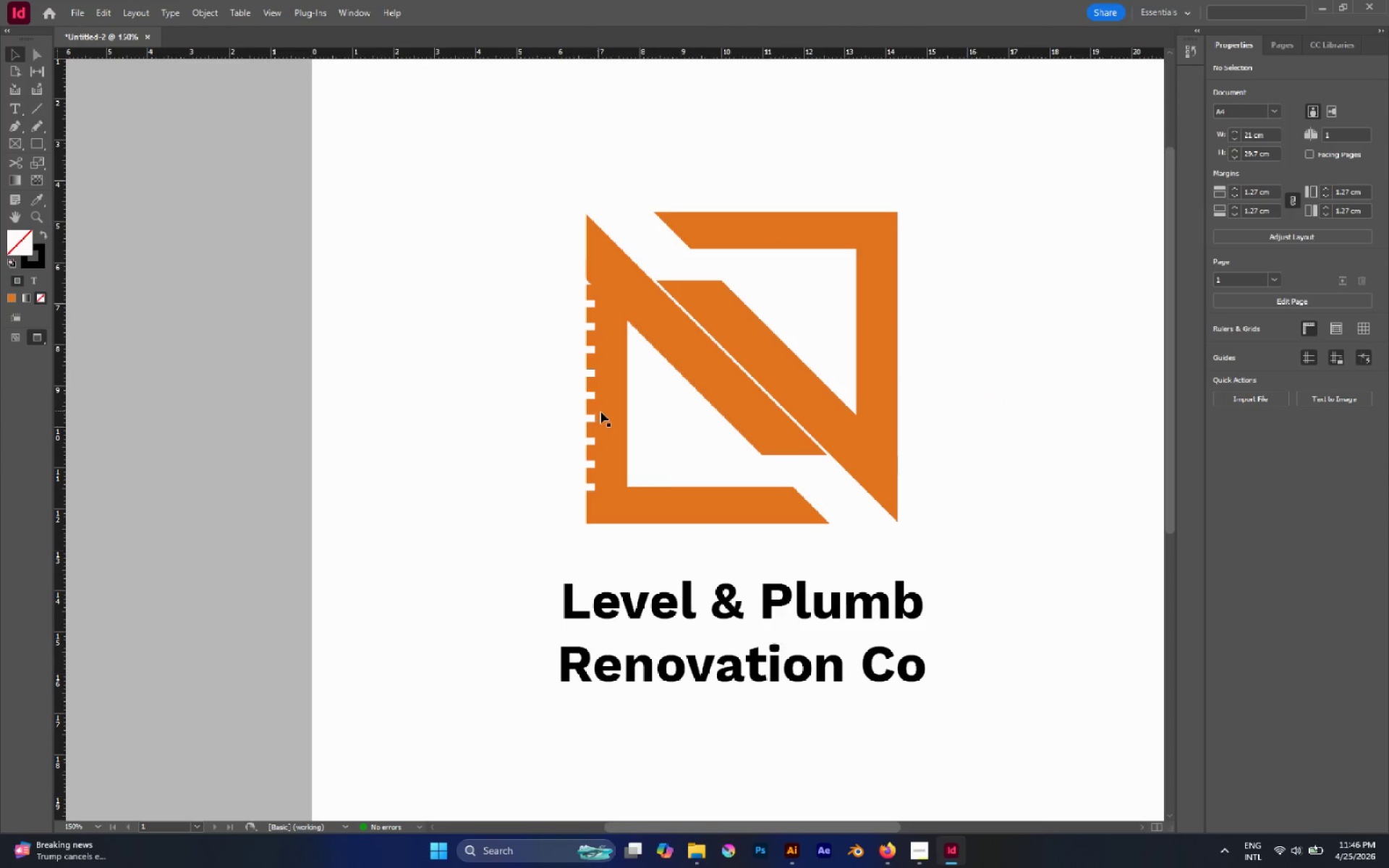 
left_click([600, 412])
 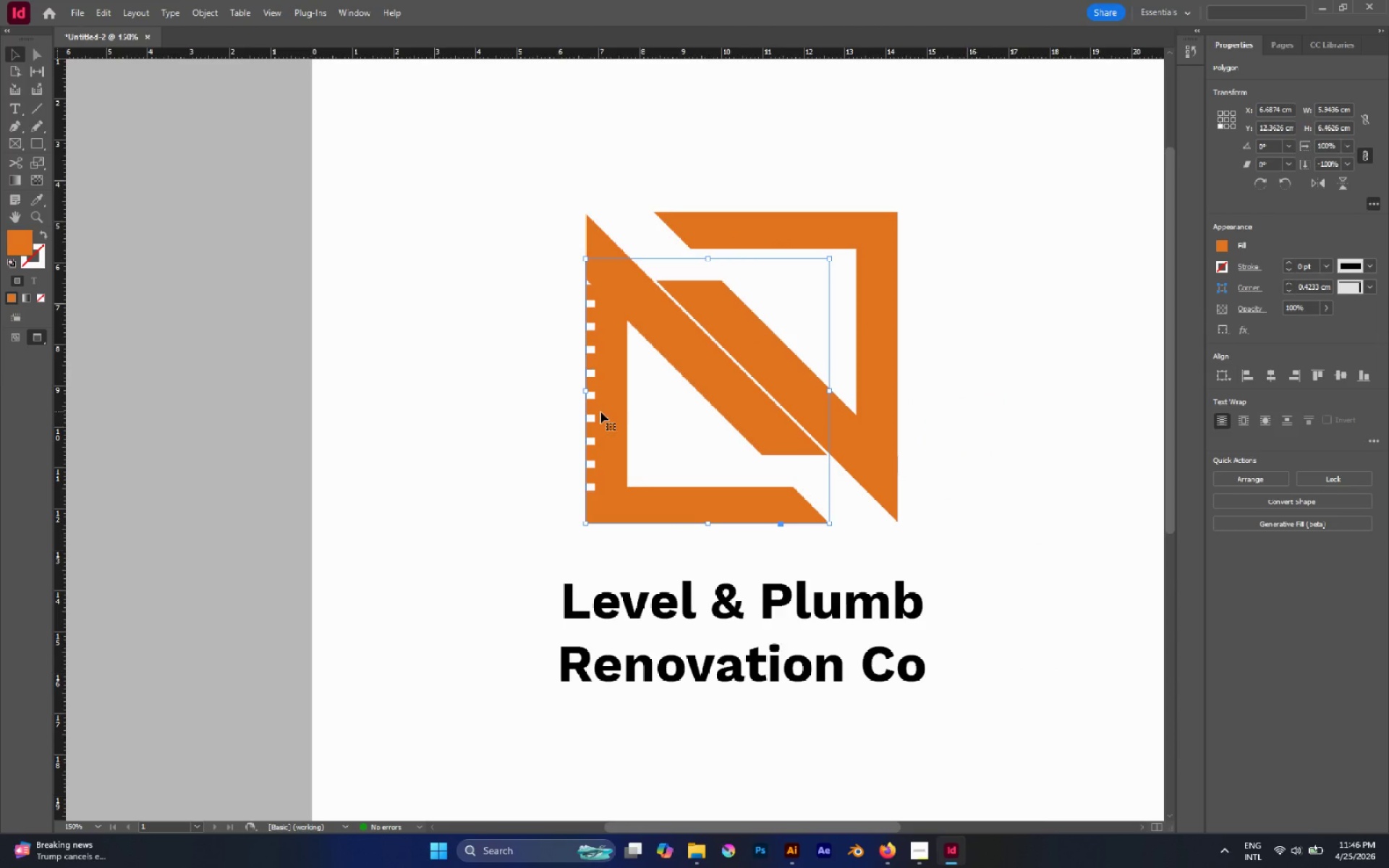 
hold_key(key=AltLeft, duration=1.27)
left_click_drag(start_coordinate=[600, 412], to_coordinate=[825, 387])
 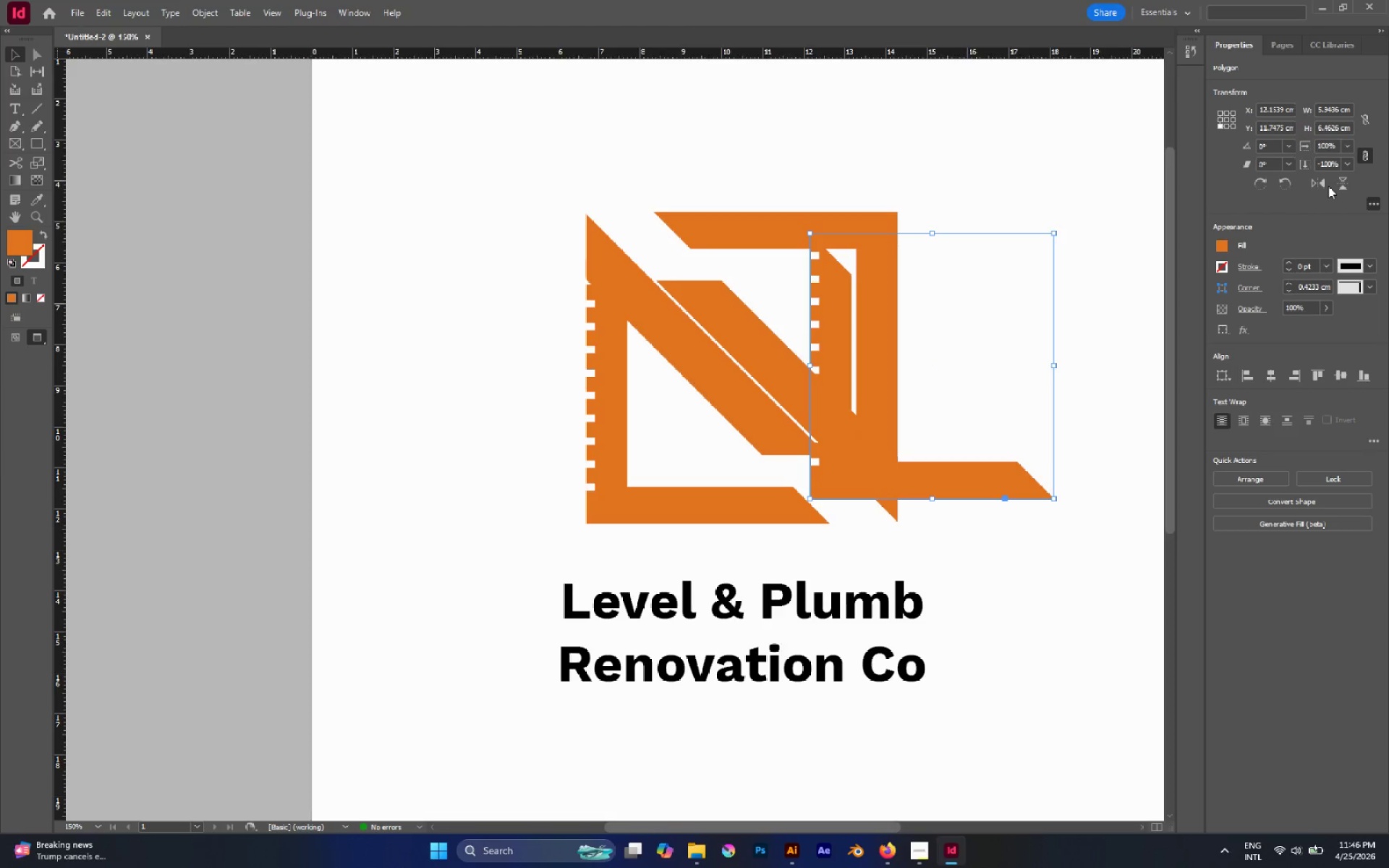 
double_click([1322, 184])
 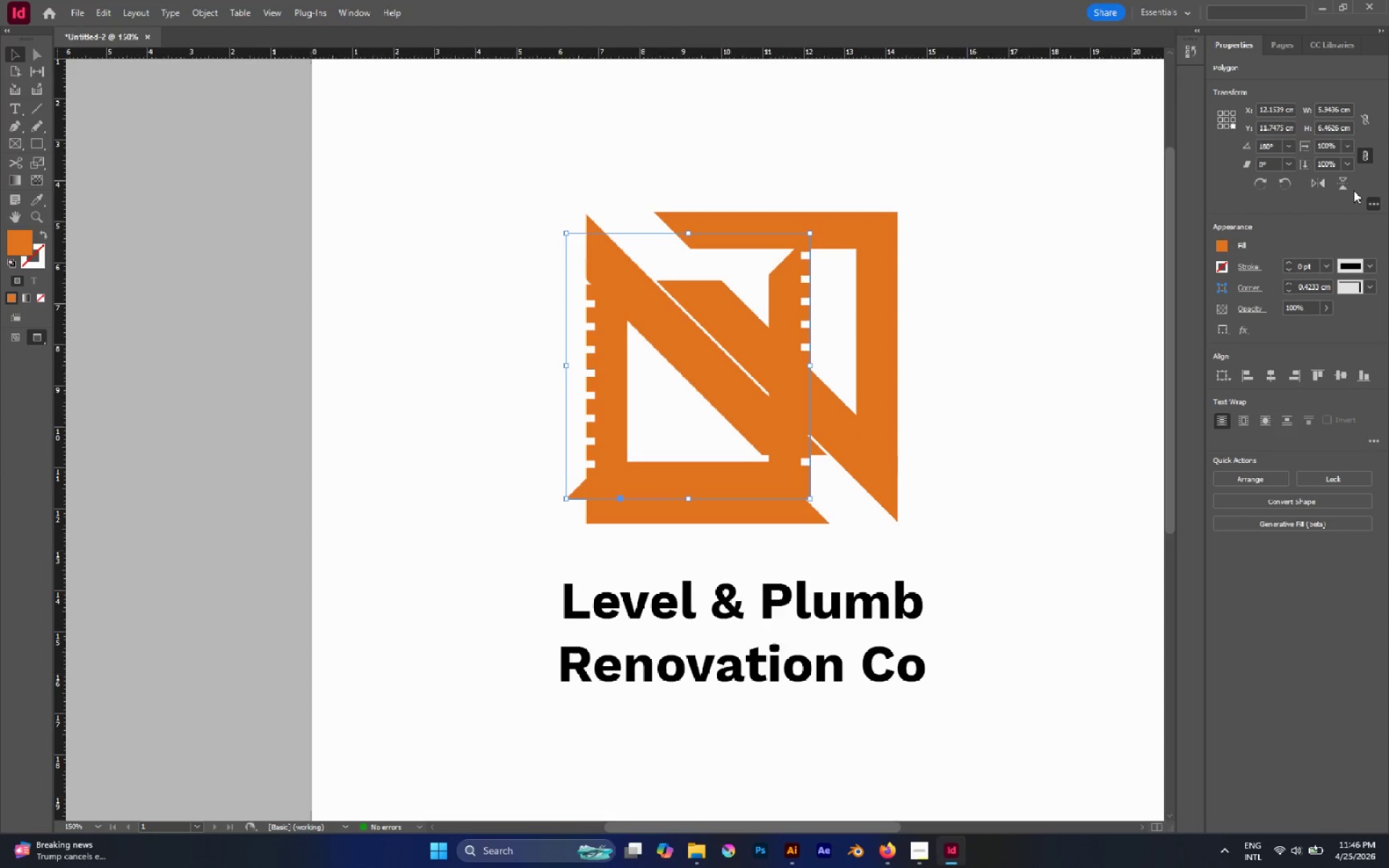 
left_click([1342, 181])
 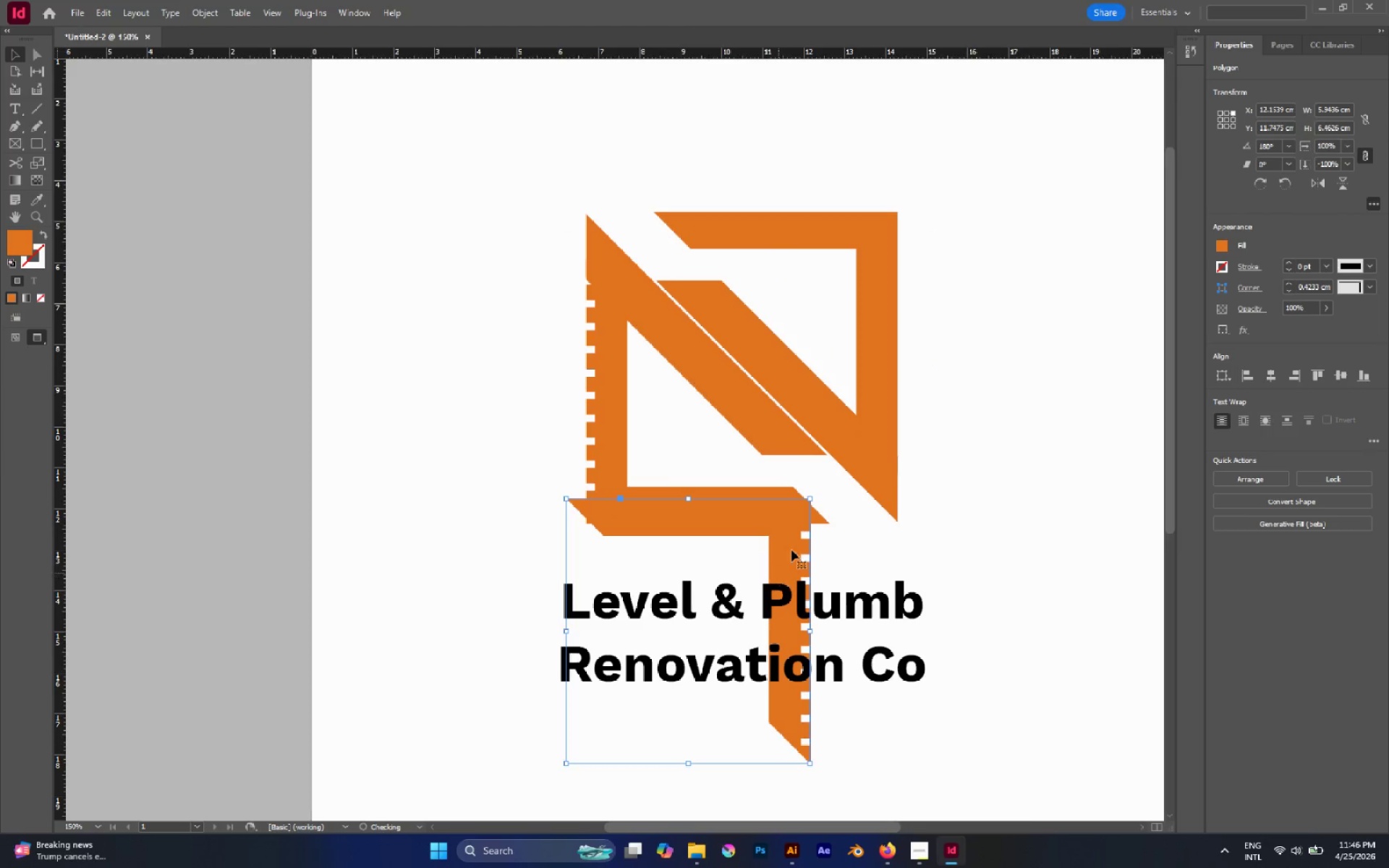 
left_click_drag(start_coordinate=[794, 540], to_coordinate=[883, 302])
 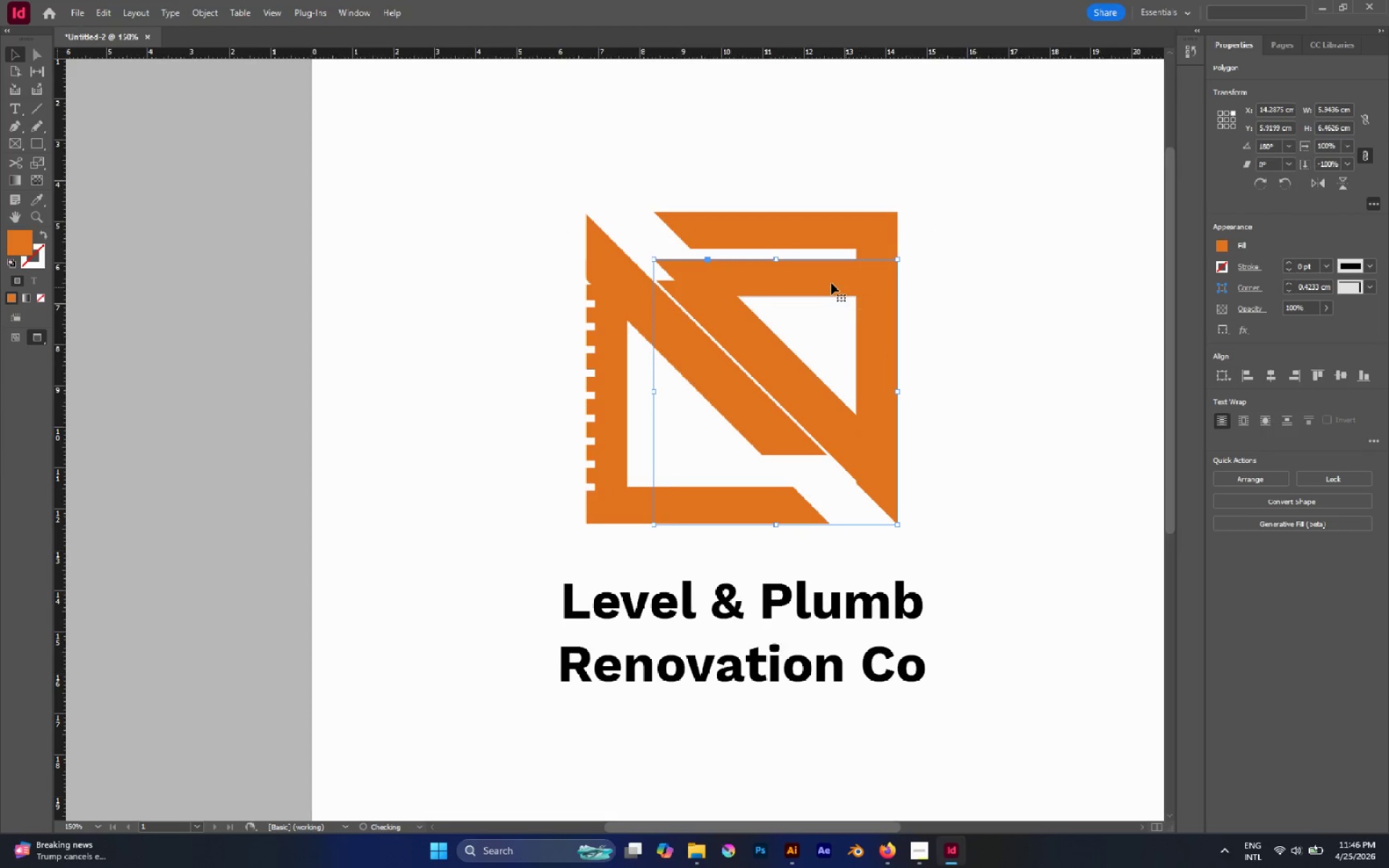 
left_click_drag(start_coordinate=[828, 282], to_coordinate=[825, 234])
 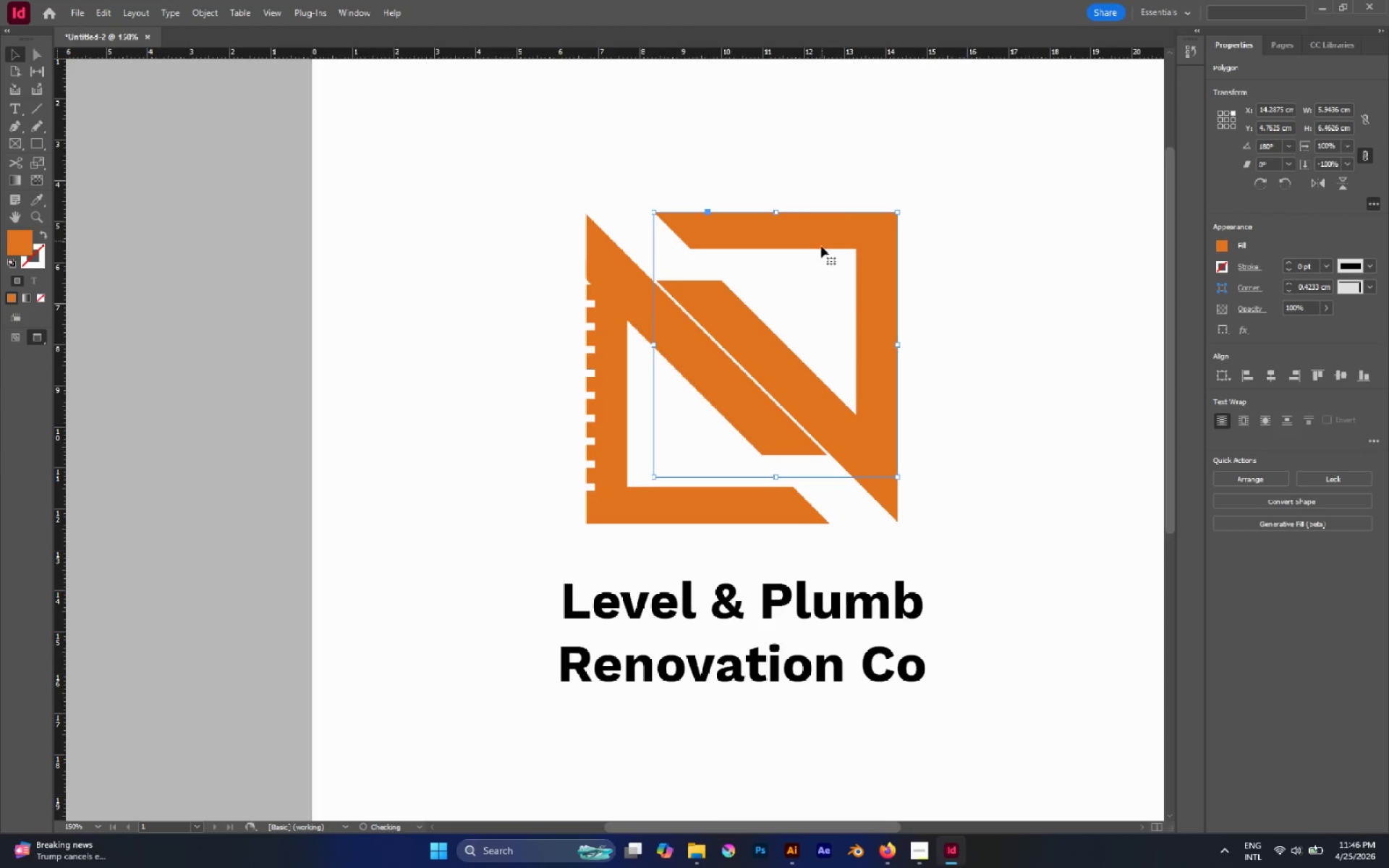 
hold_key(key=ShiftLeft, duration=2.22)
 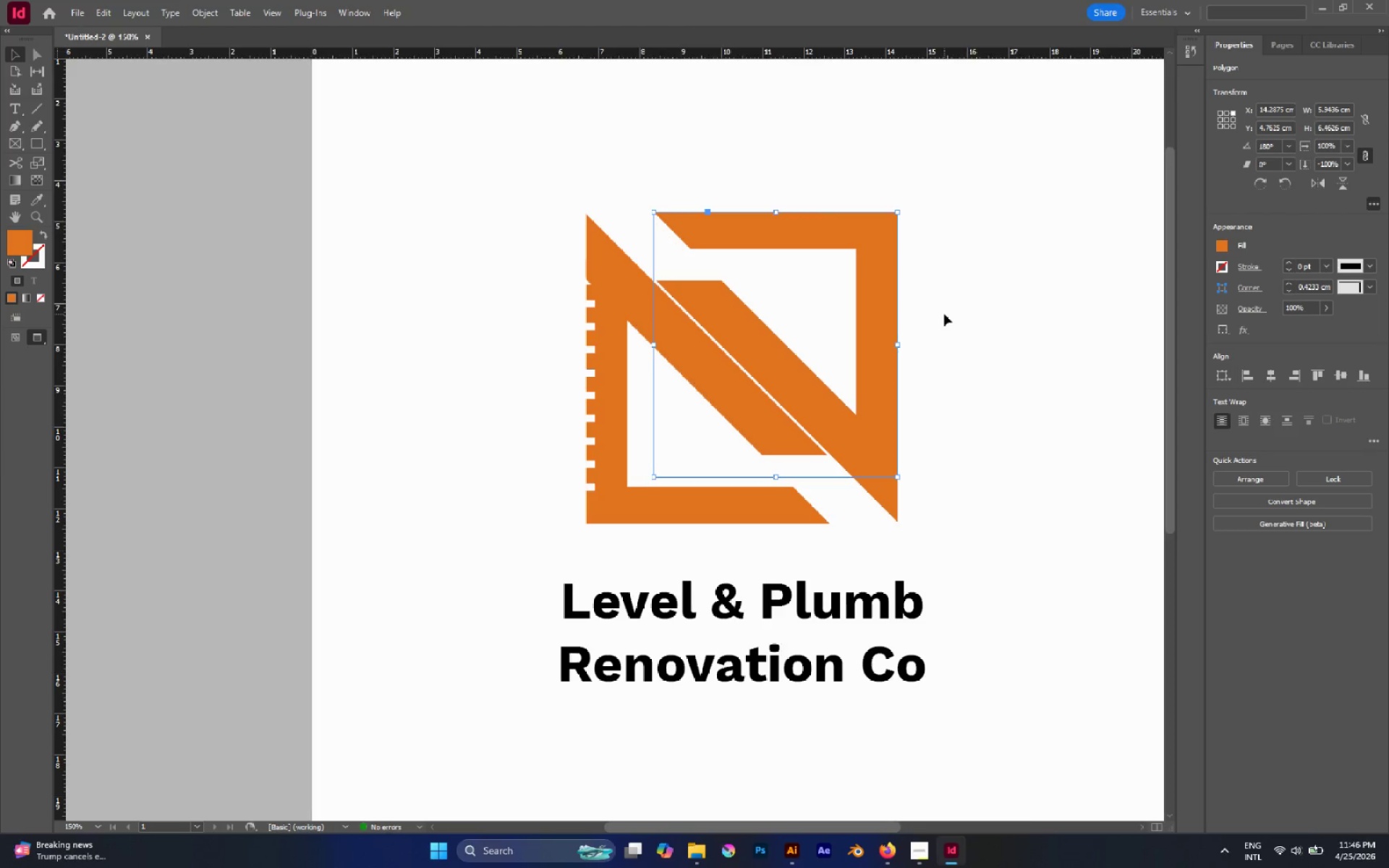 
key(Control+X)
 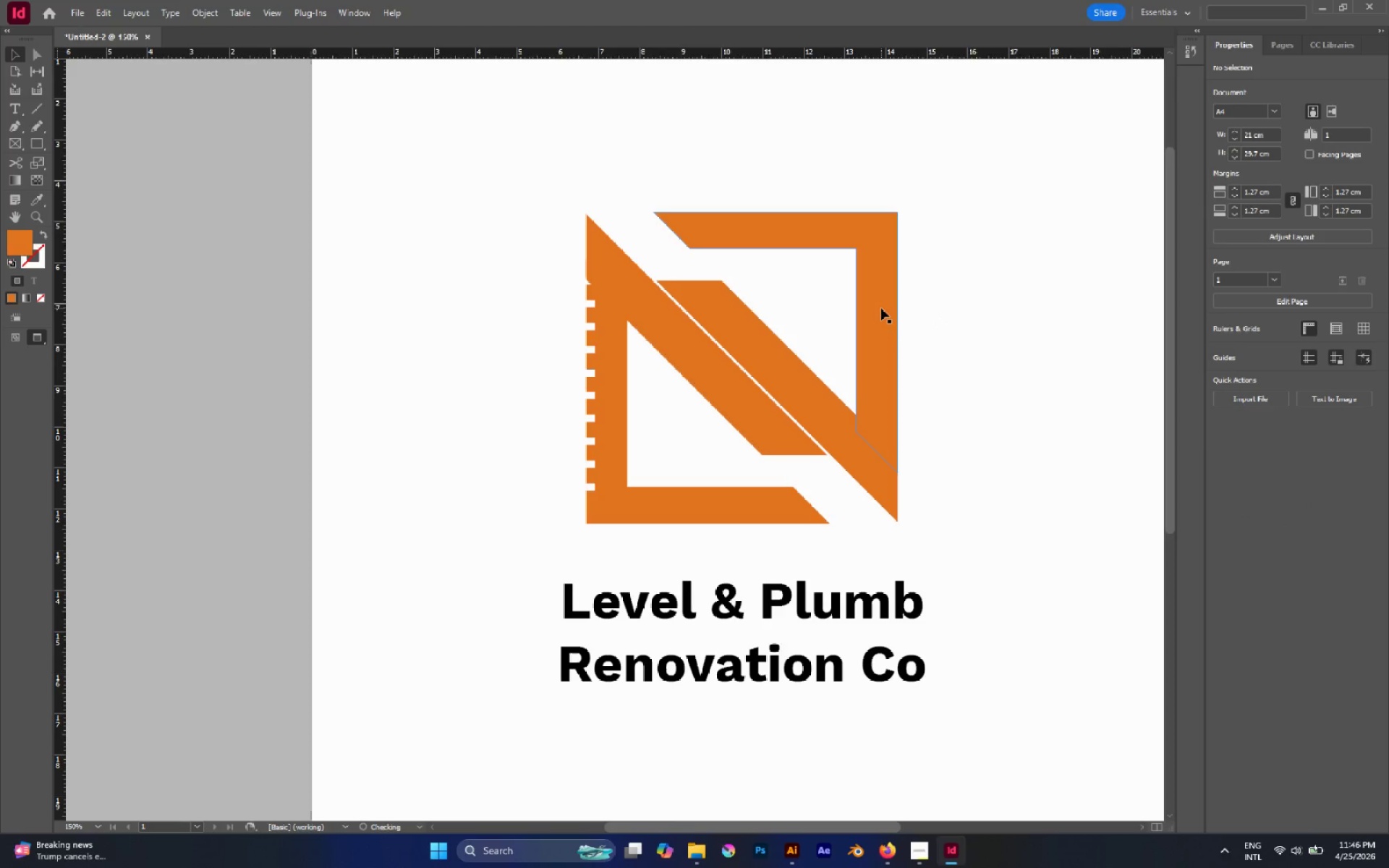 
left_click([881, 308])
 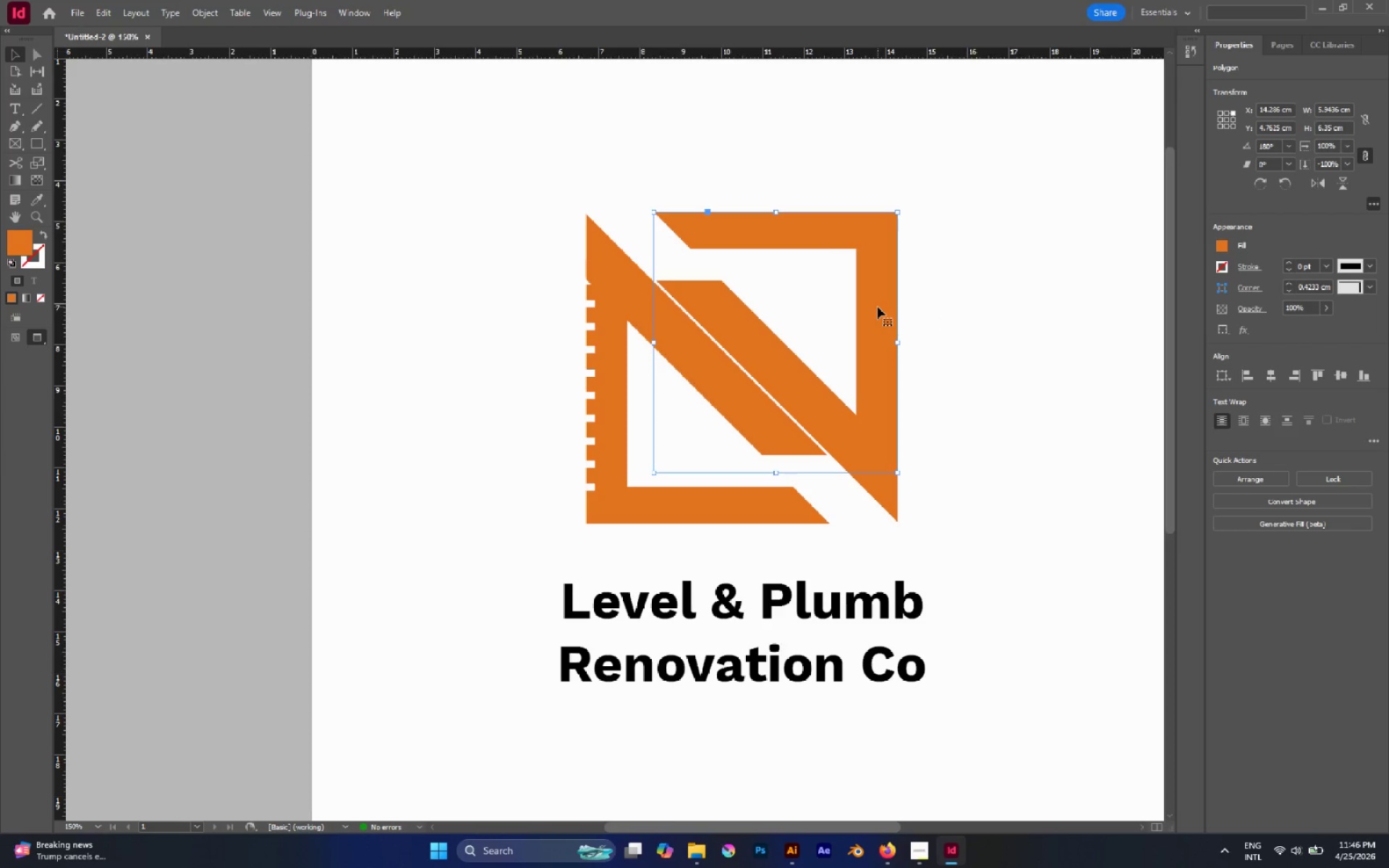 
key(Delete)
 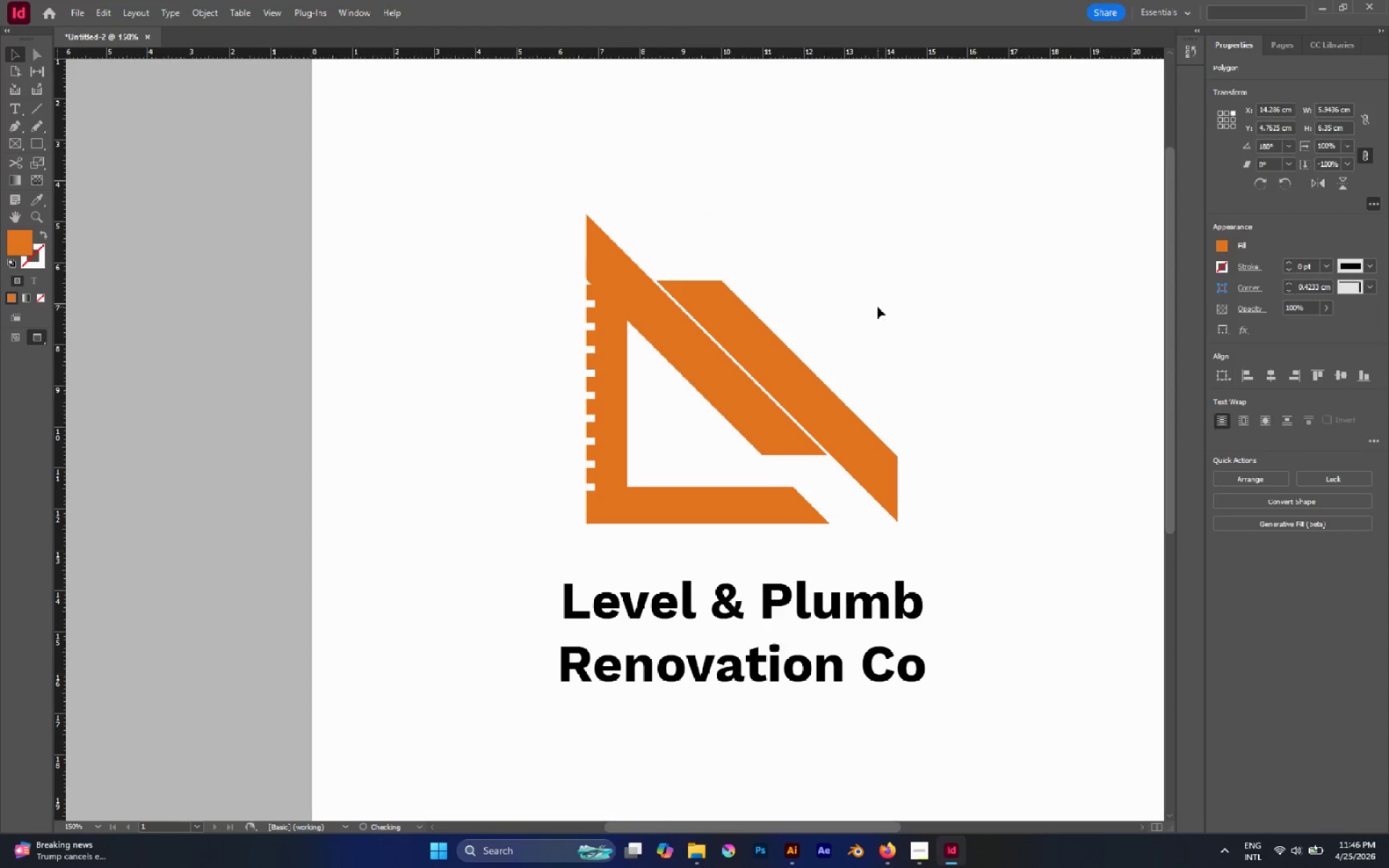 
key(Control+Shift+V)
 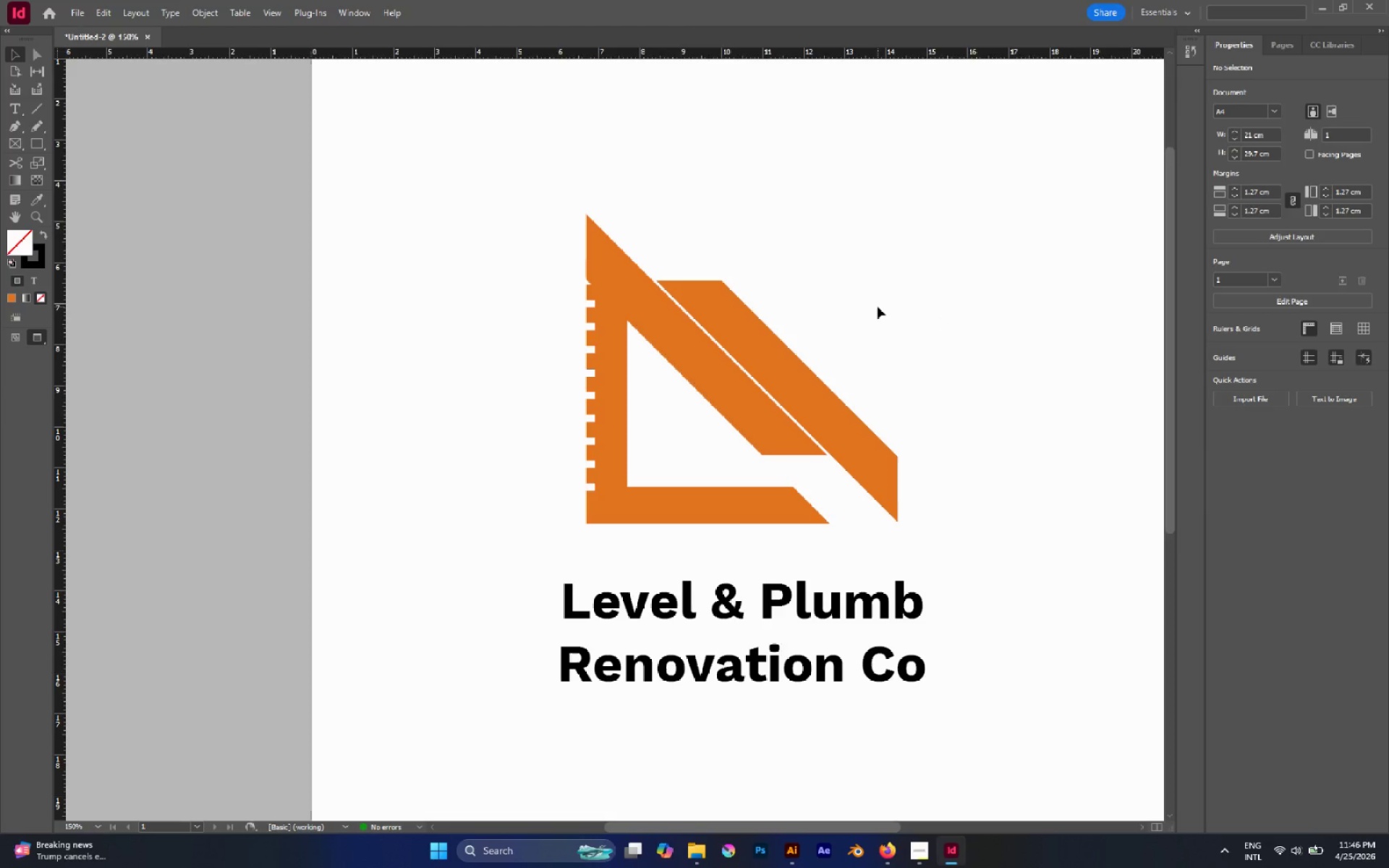 
key(Control+V)
 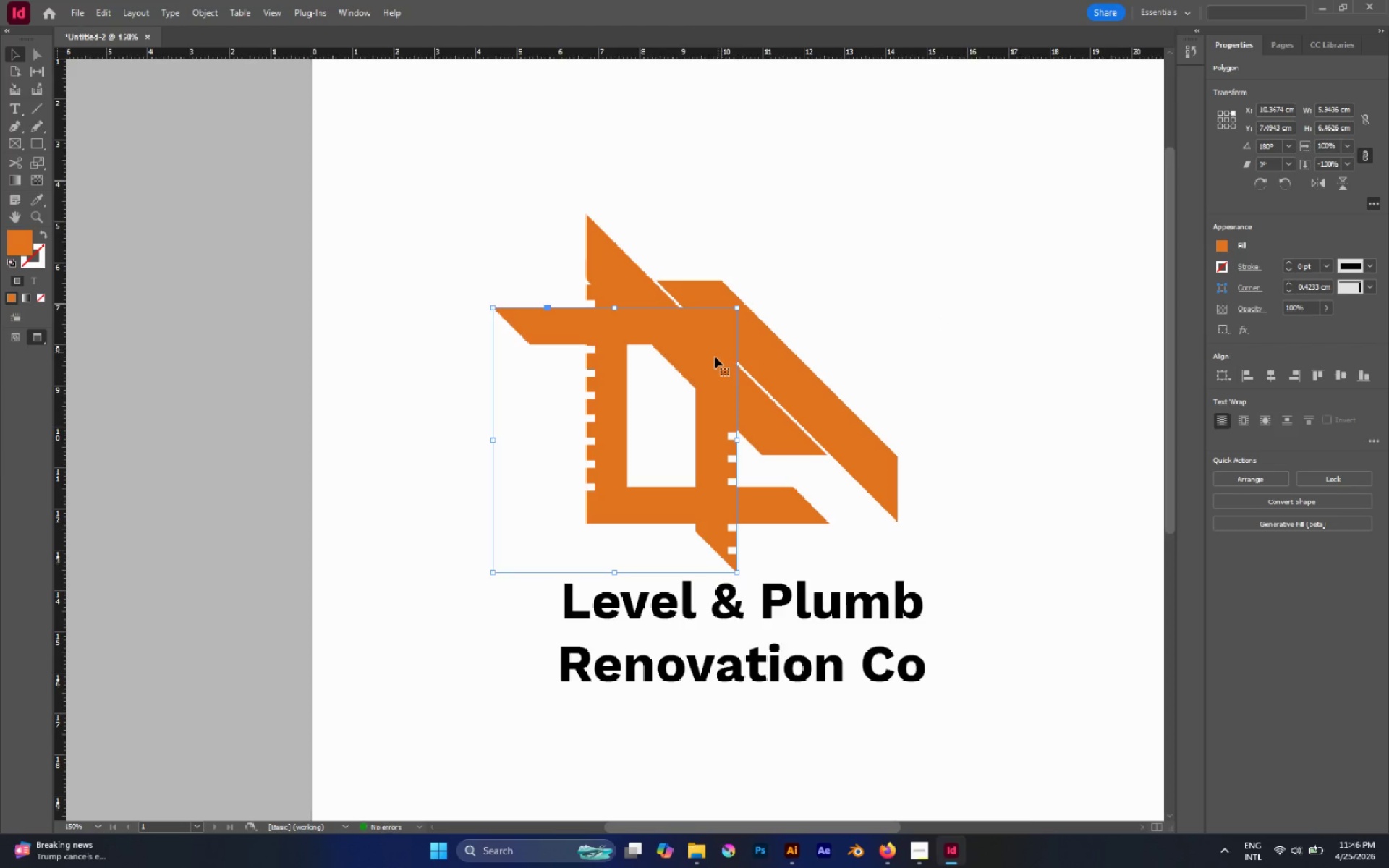 
left_click_drag(start_coordinate=[712, 361], to_coordinate=[873, 267])
 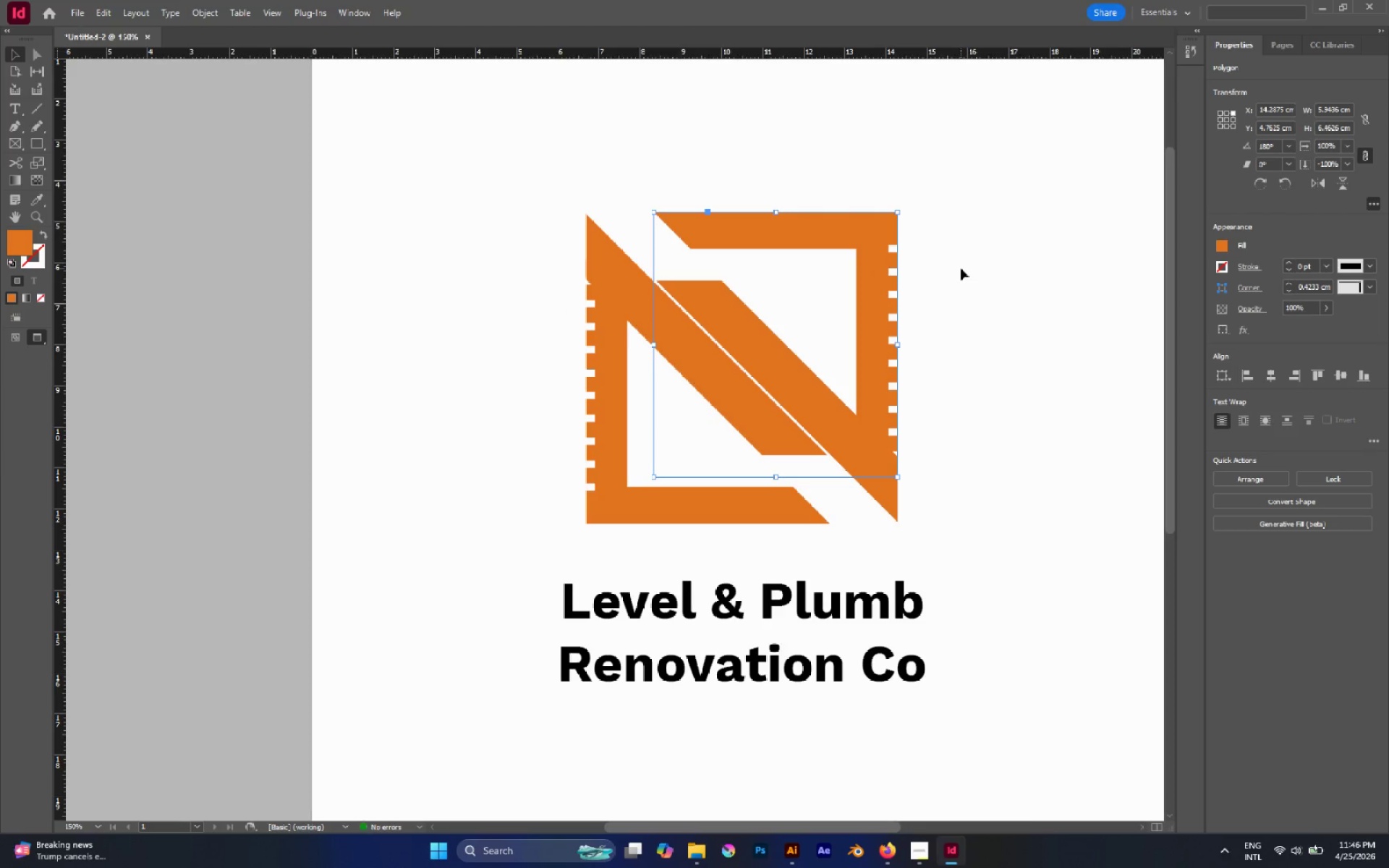 
left_click([961, 268])
 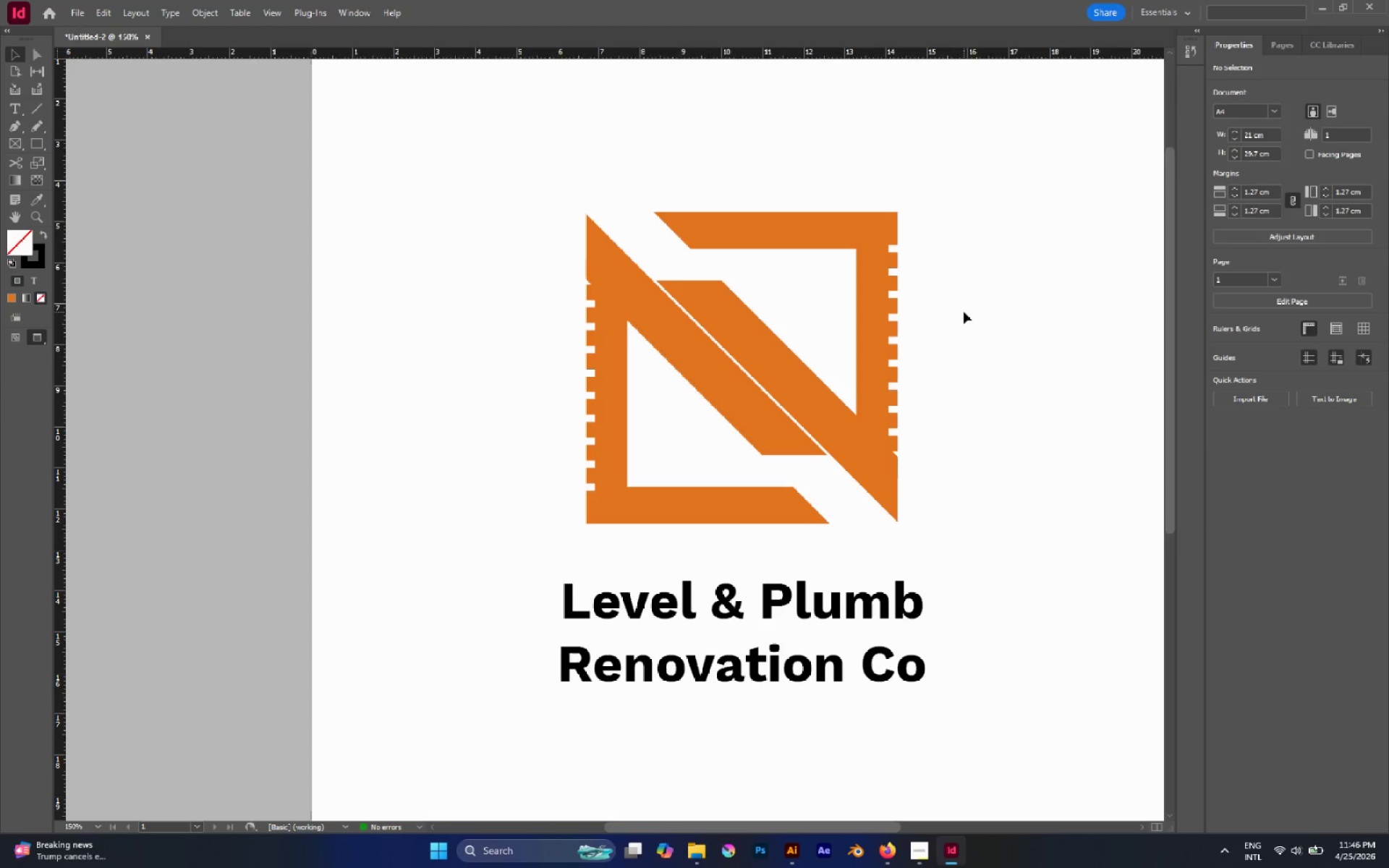 
hold_key(key=AltLeft, duration=0.52)
scroll: coordinate [977, 312], scroll_direction: down, amount: 2.0
 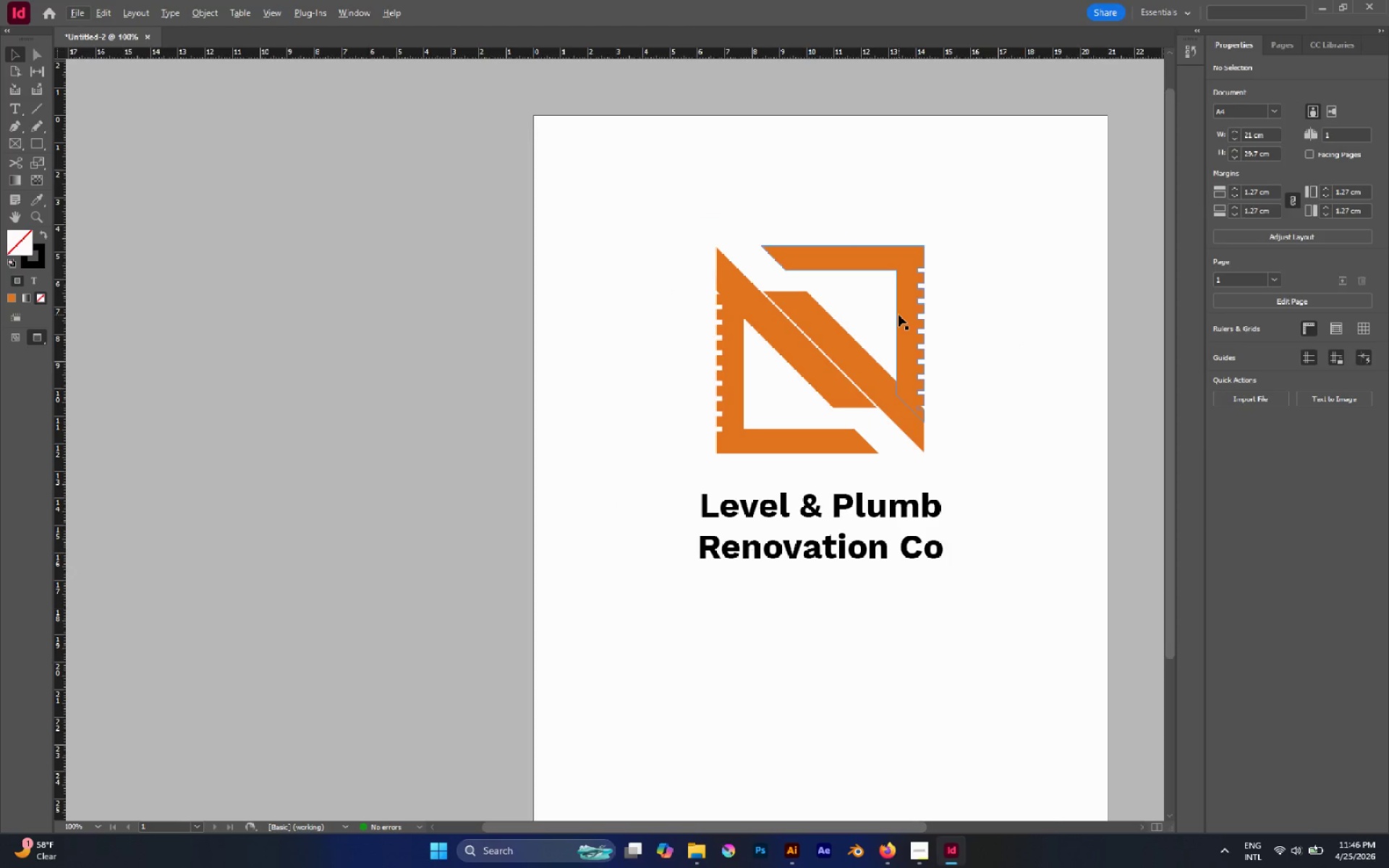 
left_click([917, 300])
 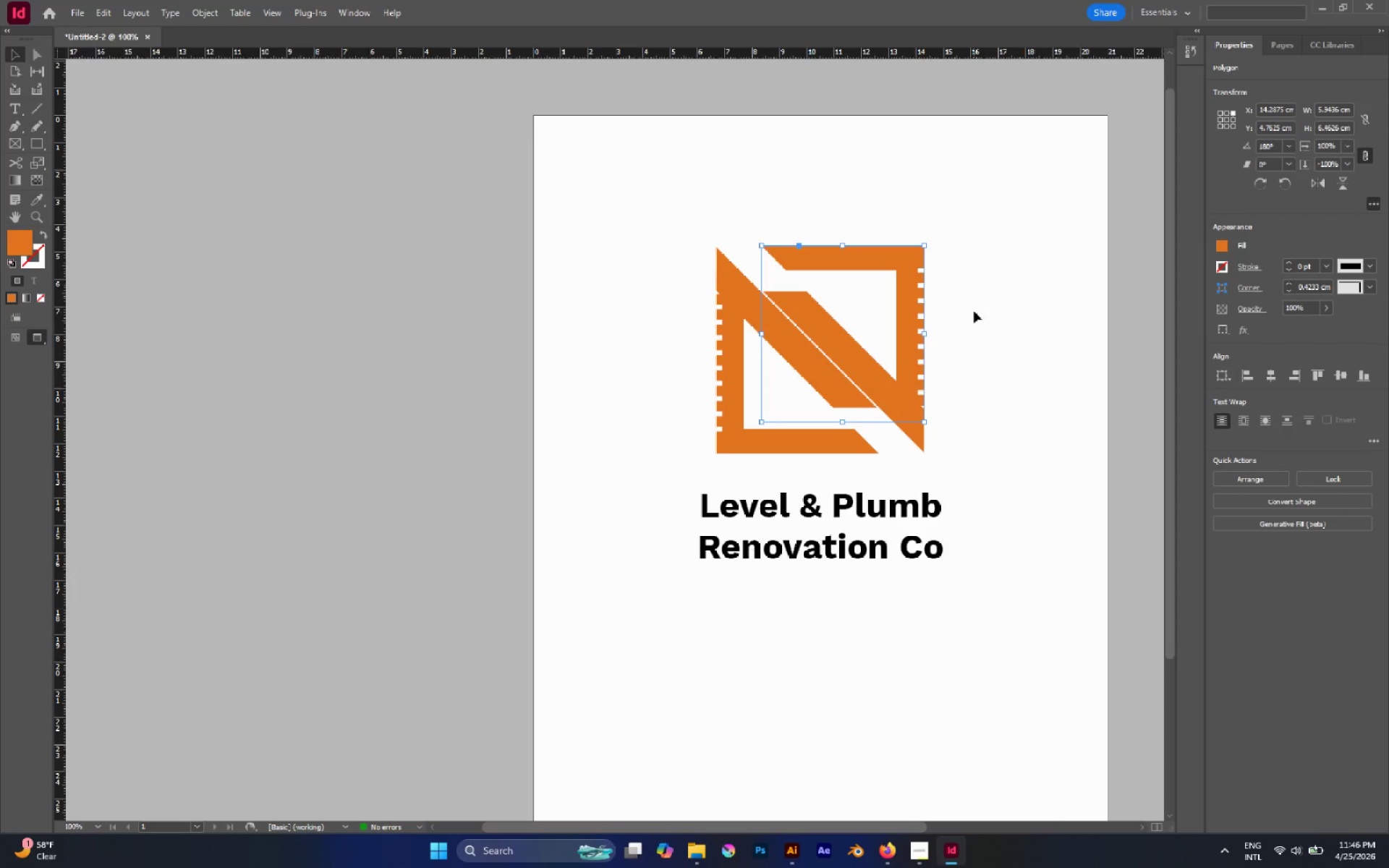 
left_click([974, 311])
 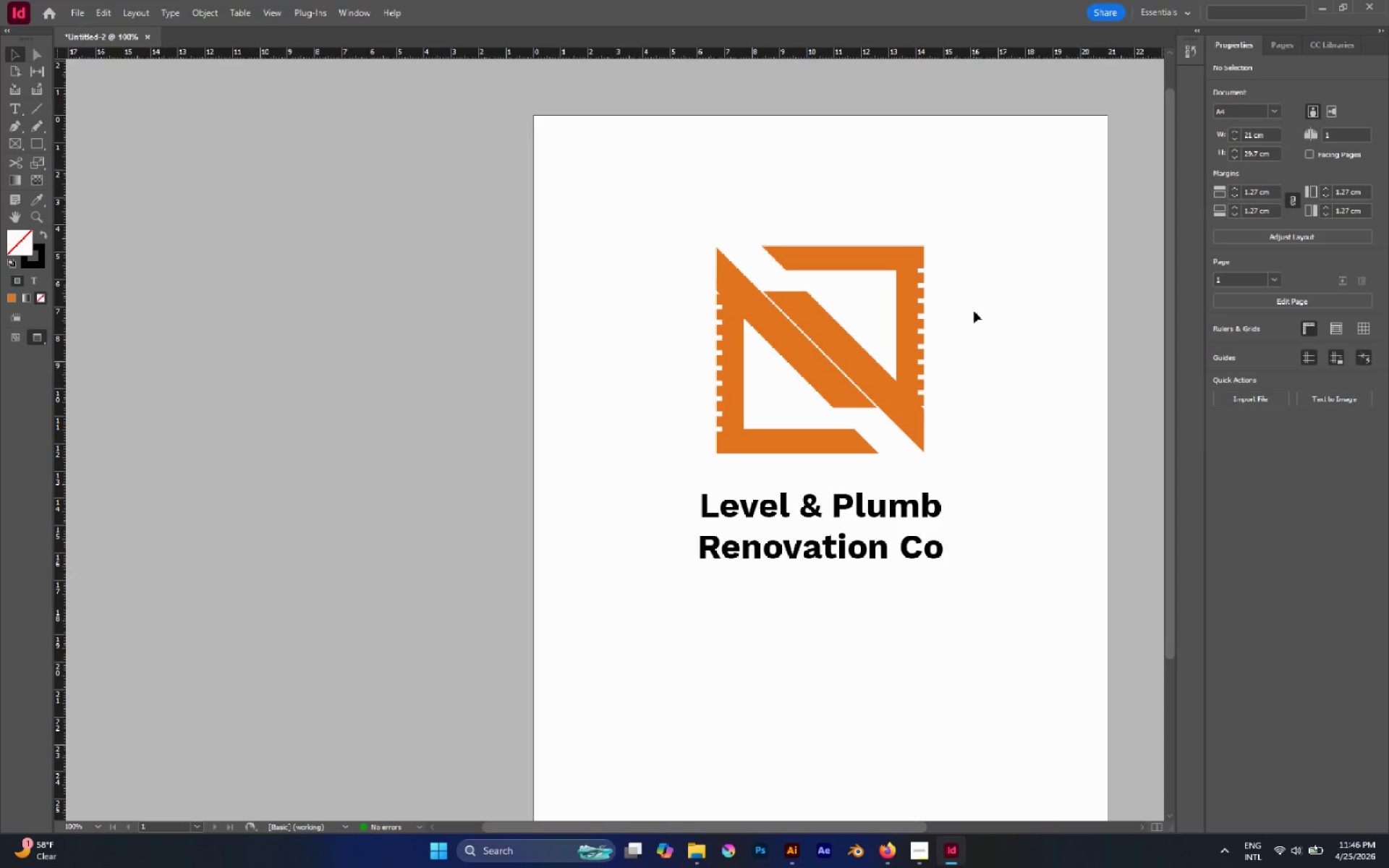 
hold_key(key=AltLeft, duration=1.12)
scroll: coordinate [965, 315], scroll_direction: none, amount: 0.0
 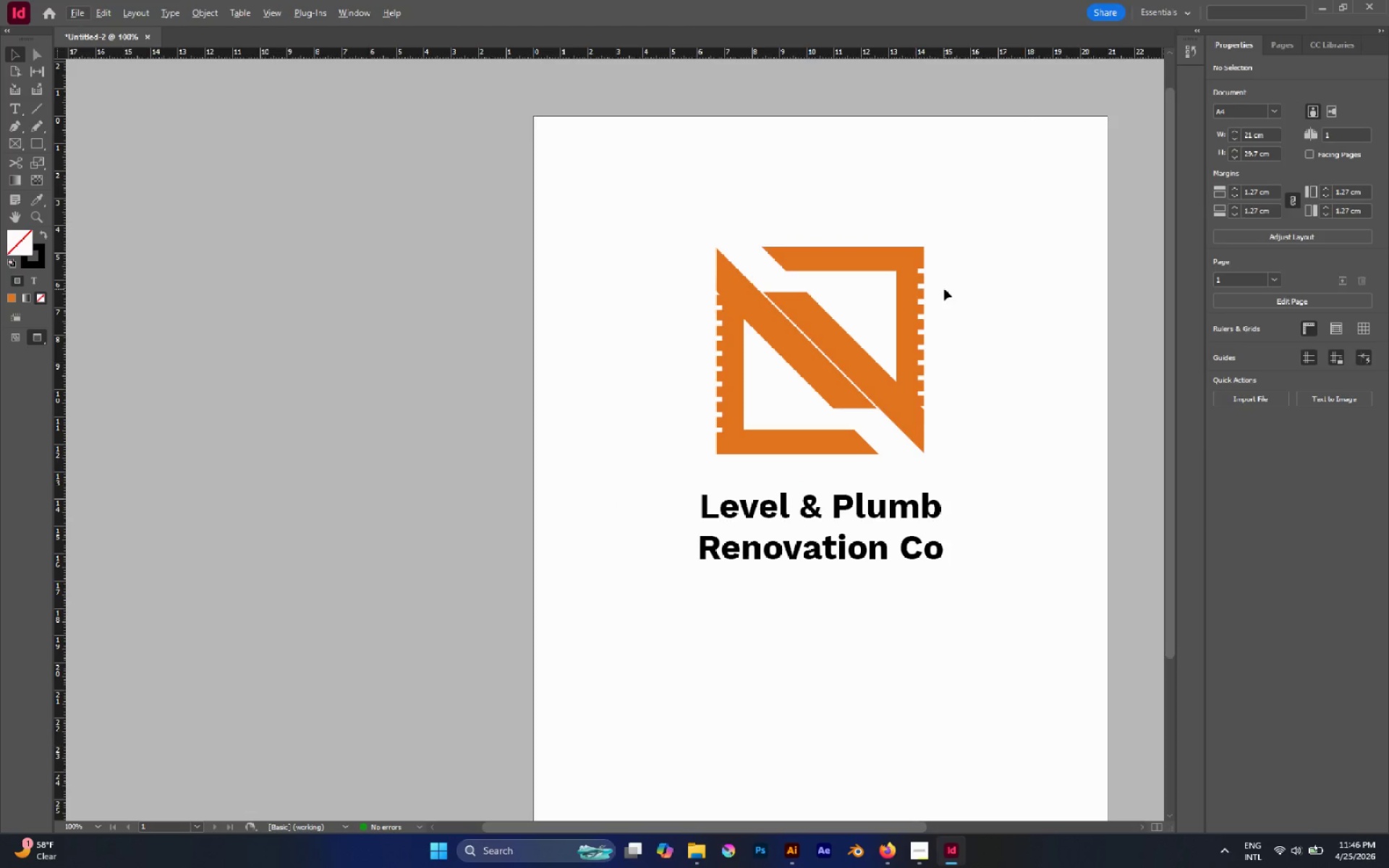 
hold_key(key=AltLeft, duration=0.52)
scroll: coordinate [939, 286], scroll_direction: down, amount: 1.0
 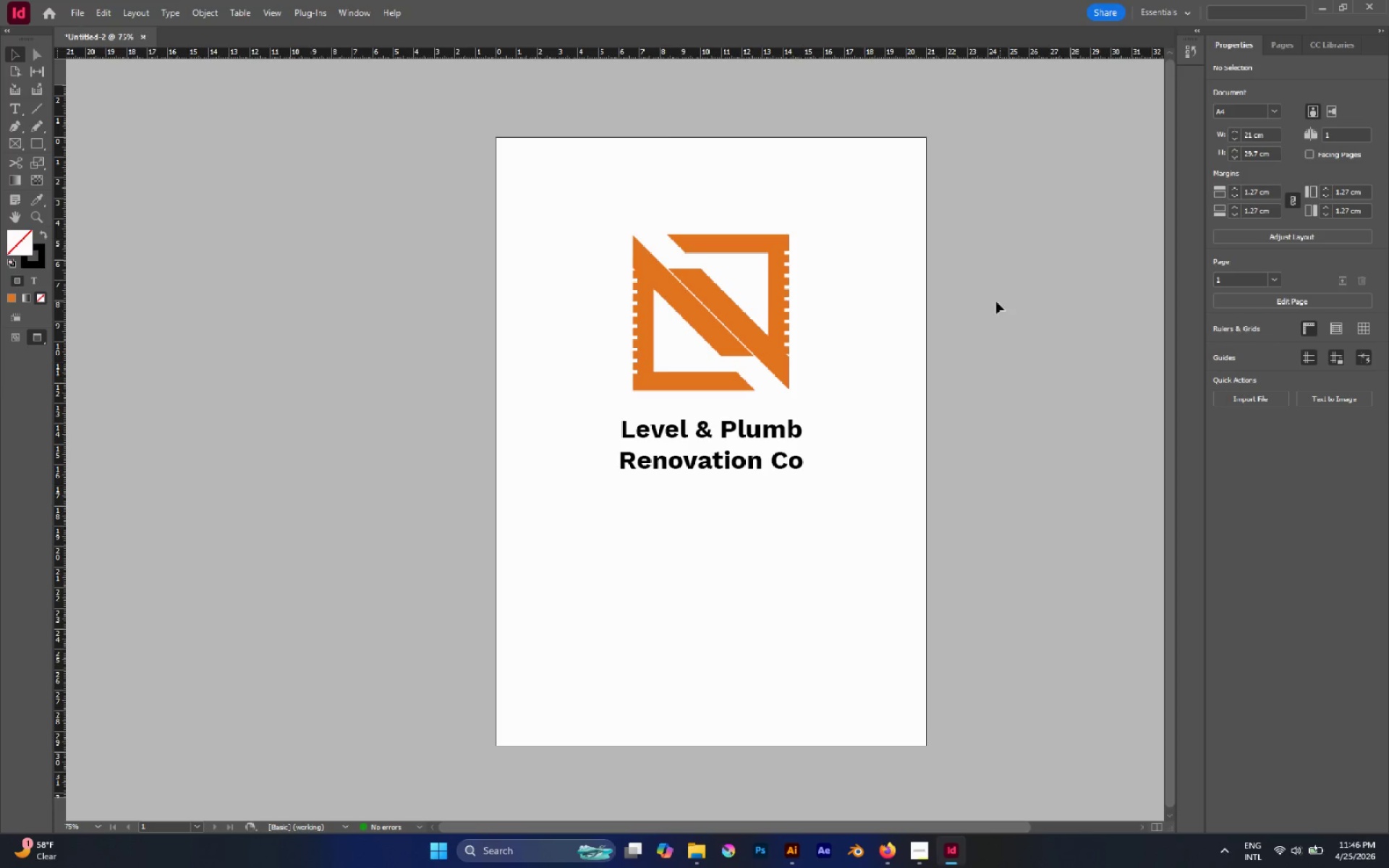 
hold_key(key=AltLeft, duration=0.5)
scroll: coordinate [802, 294], scroll_direction: up, amount: 1.0
 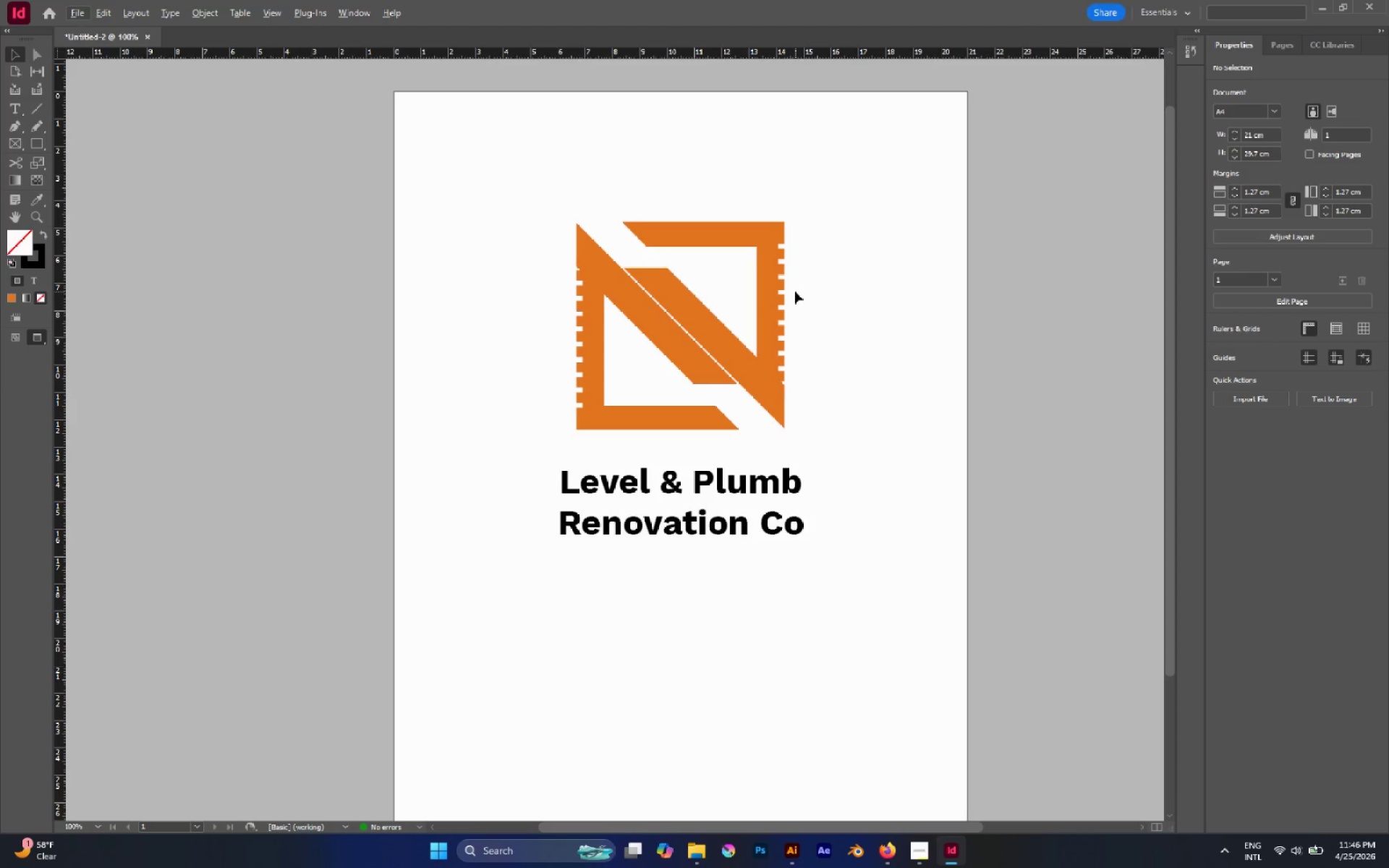 
hold_key(key=ControlLeft, duration=0.67)
 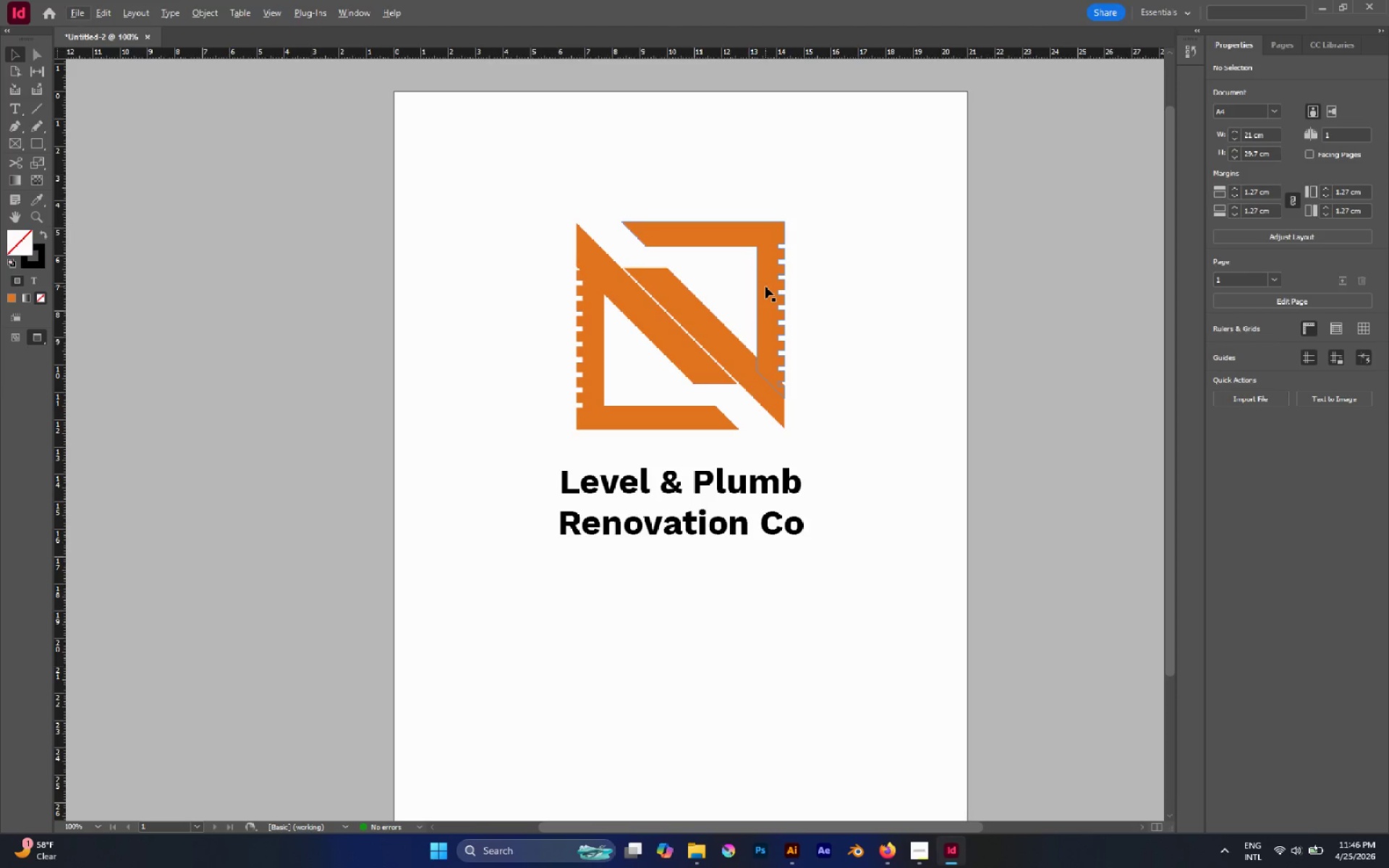 
left_click([765, 286])
 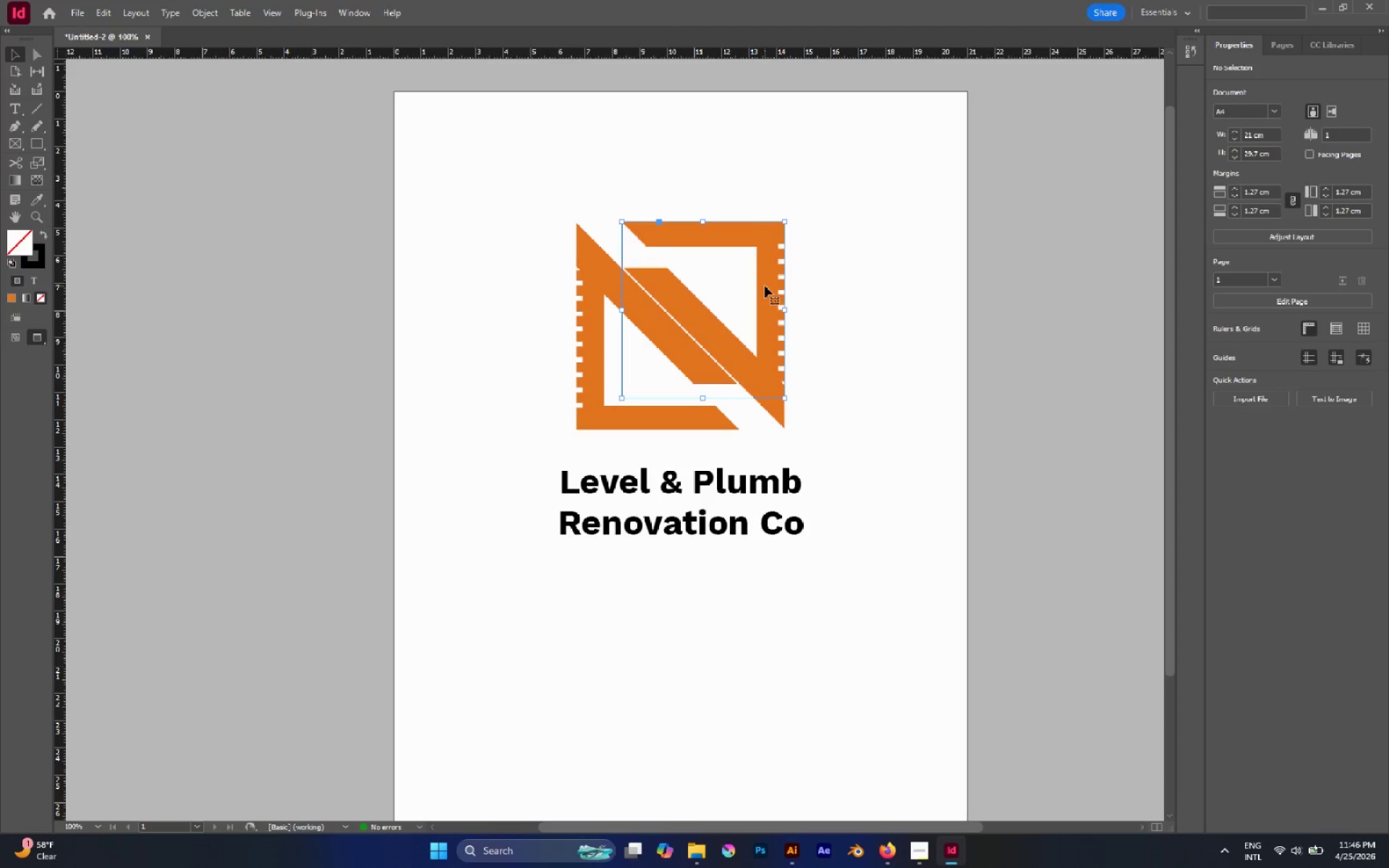 
key(Control+X)
 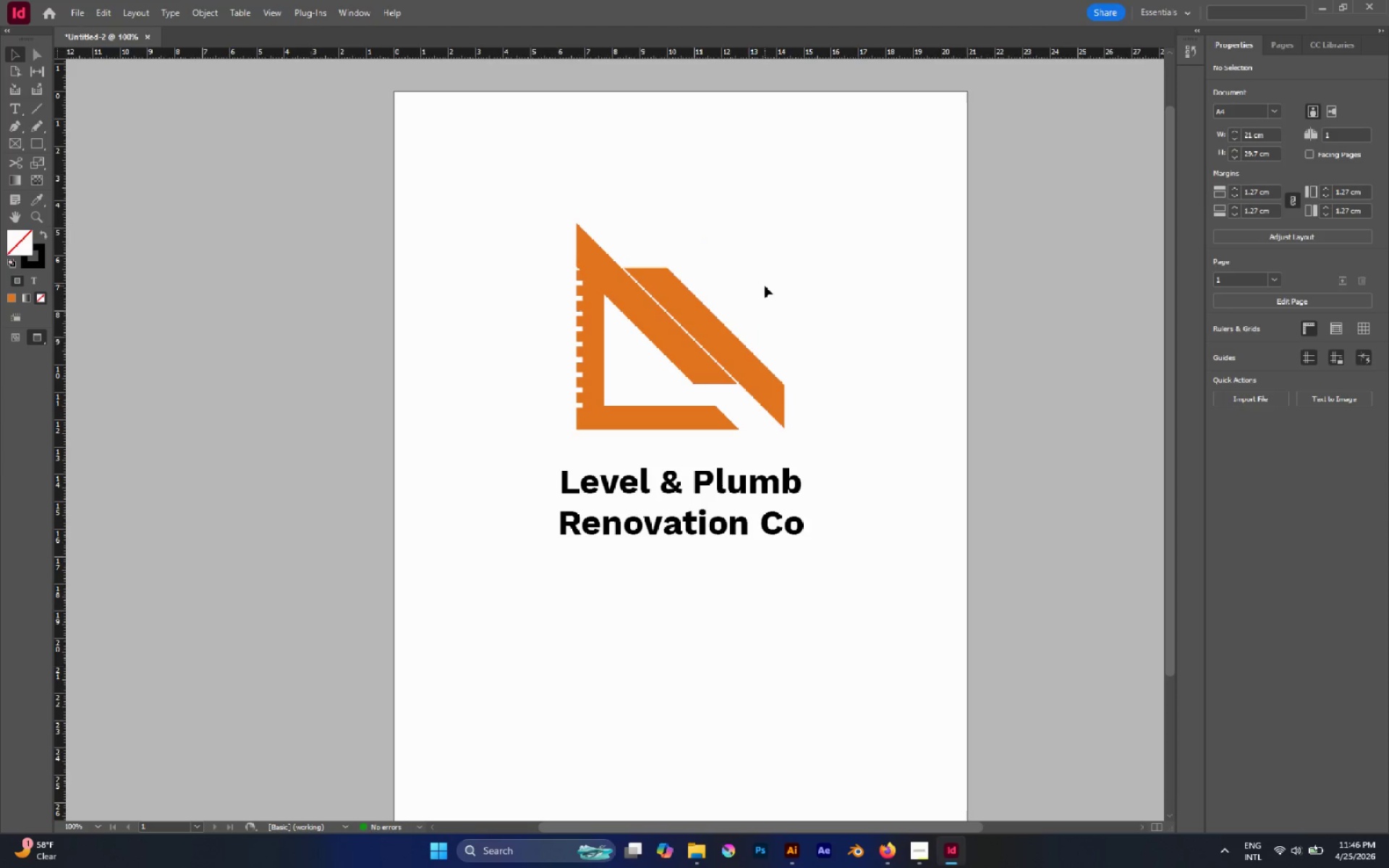 
key(Control+Z)
 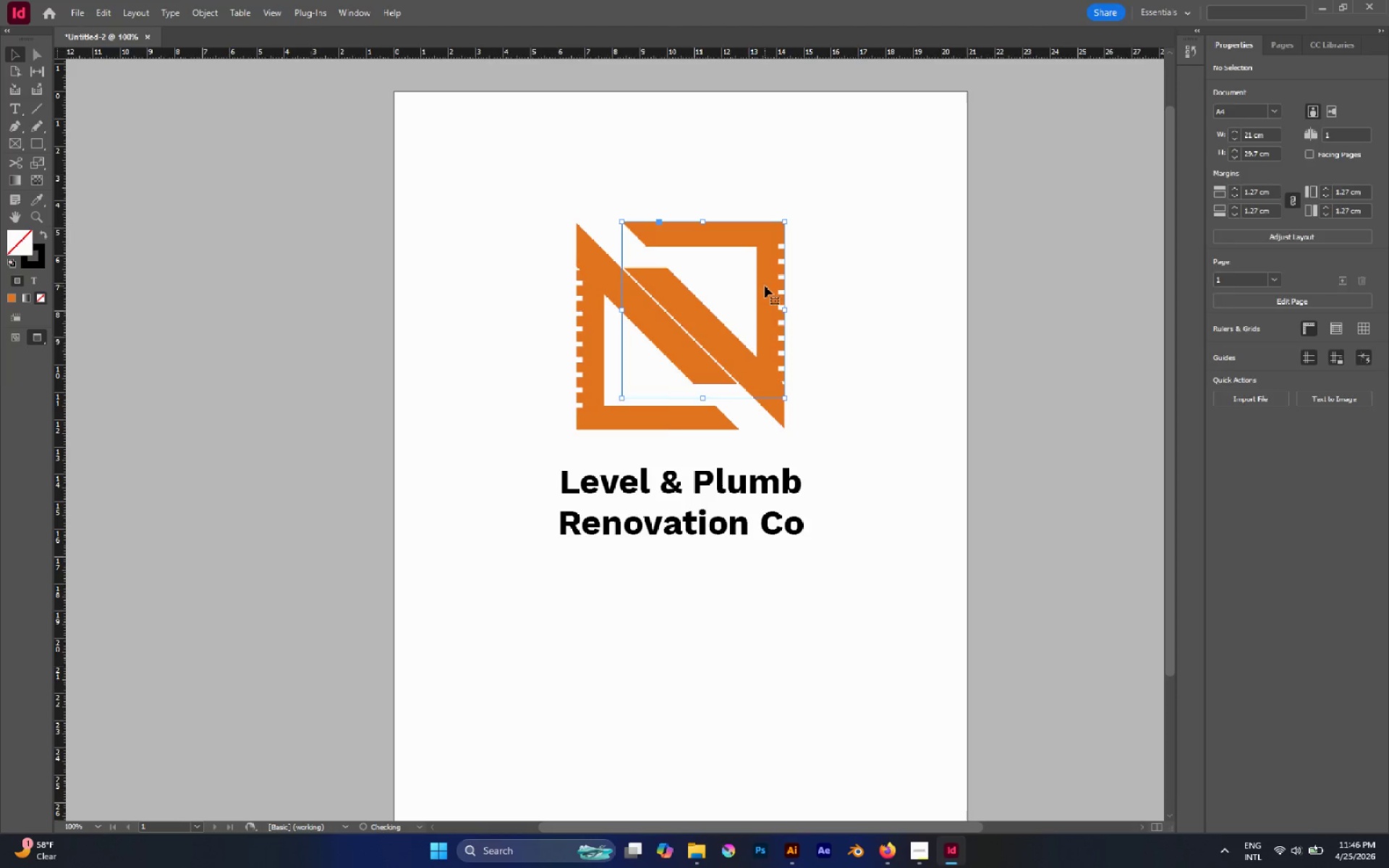 
key(Control+Z)
 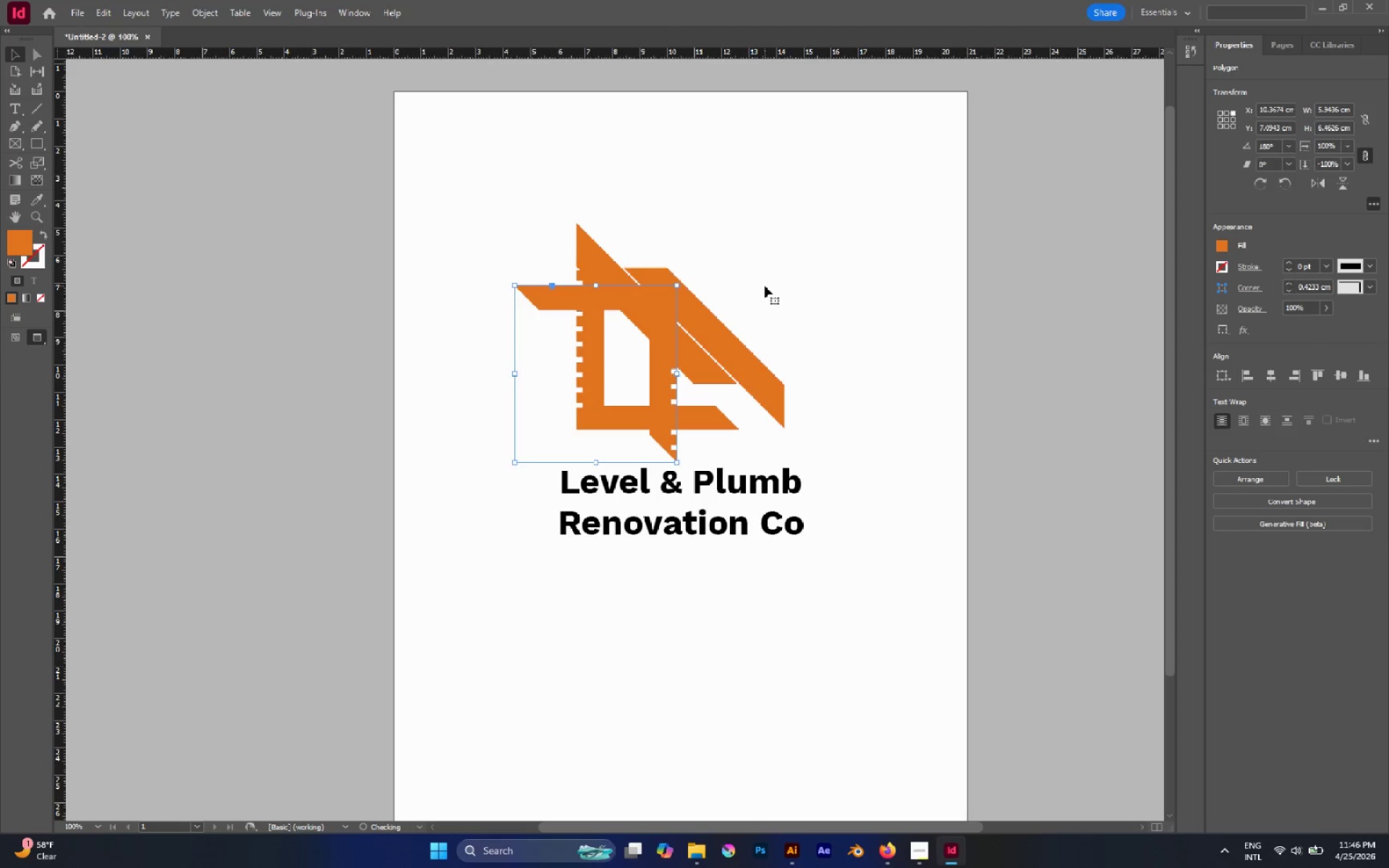 
key(Control+Z)
 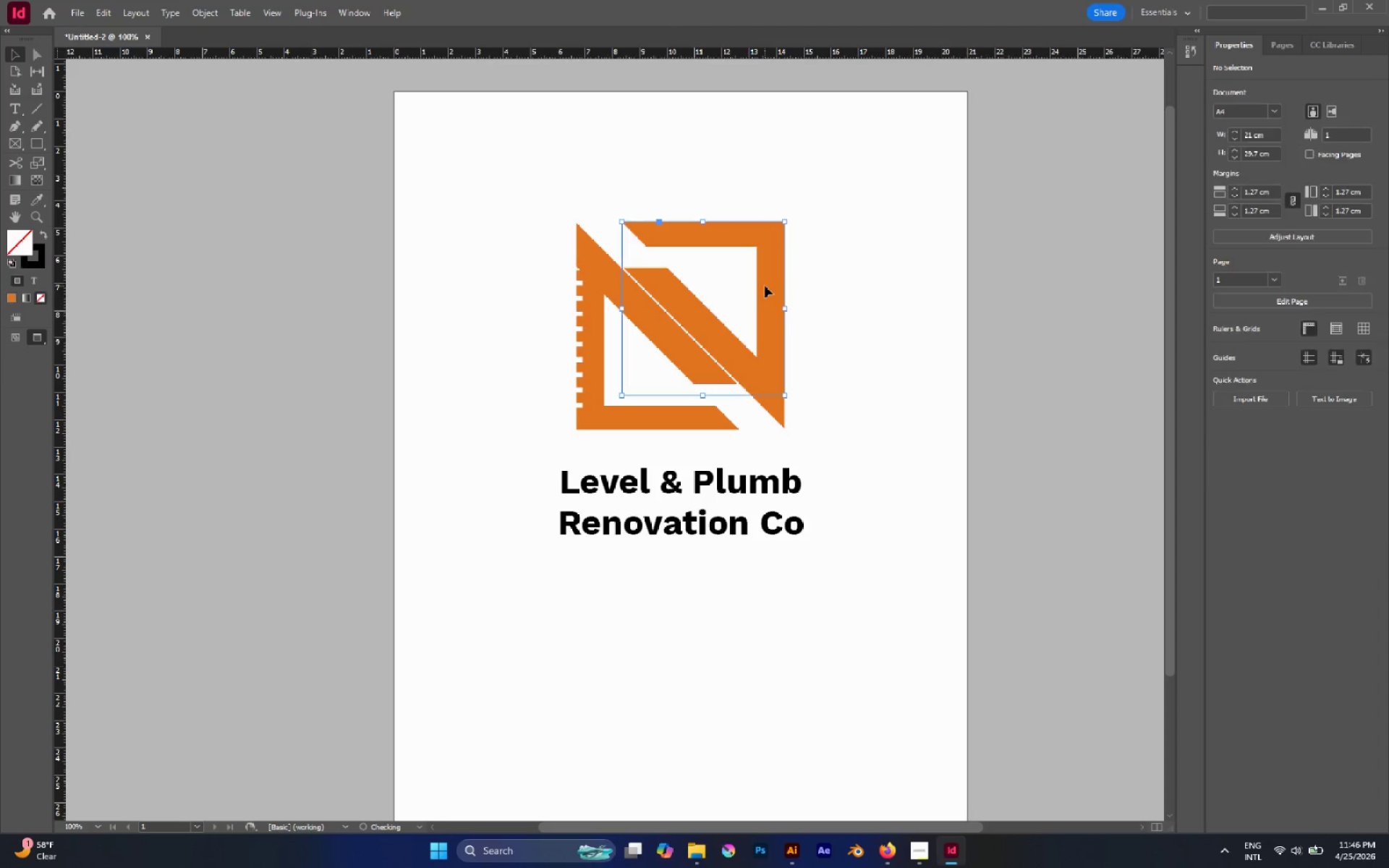 
key(Control+Z)
 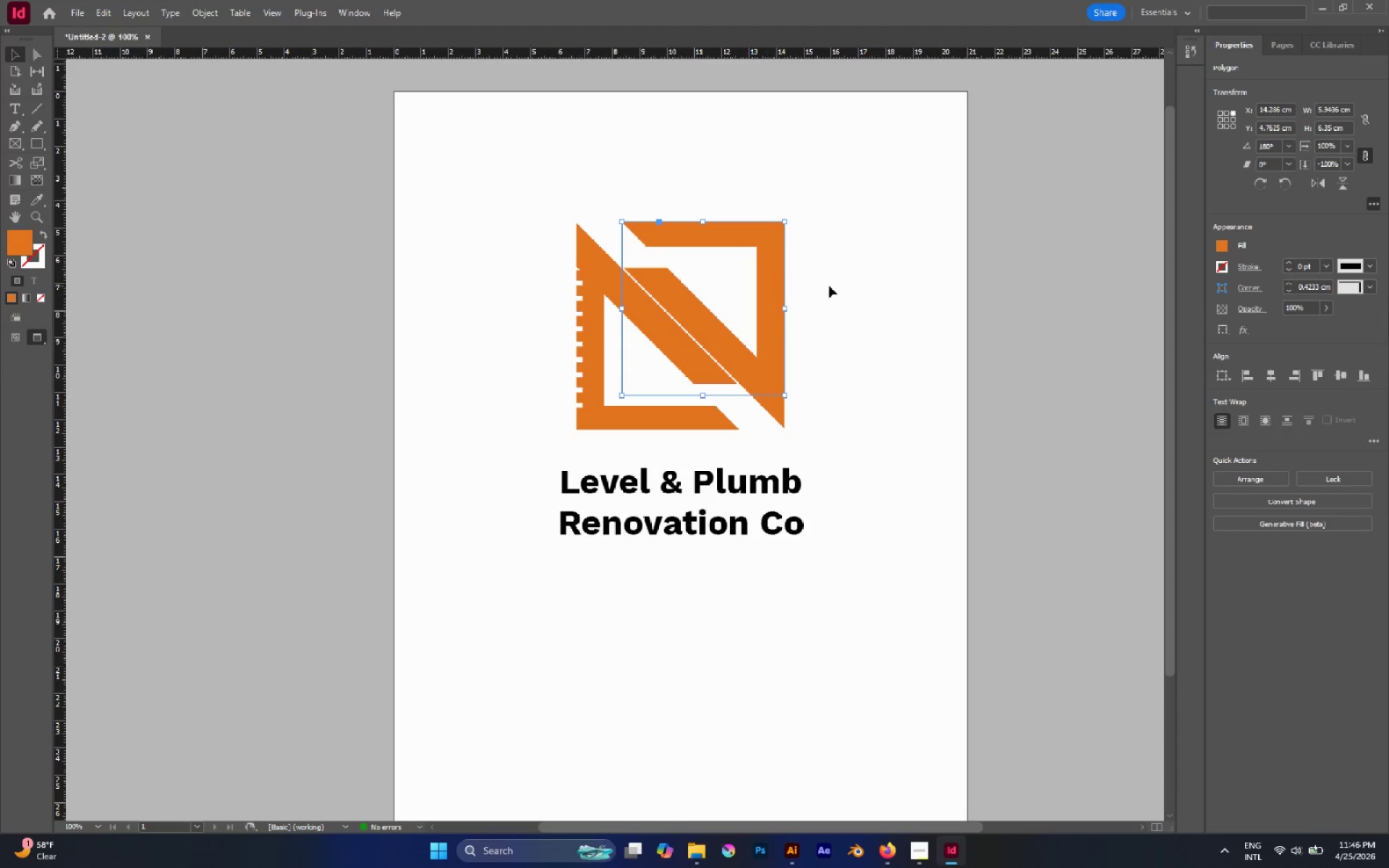 
left_click([851, 285])
 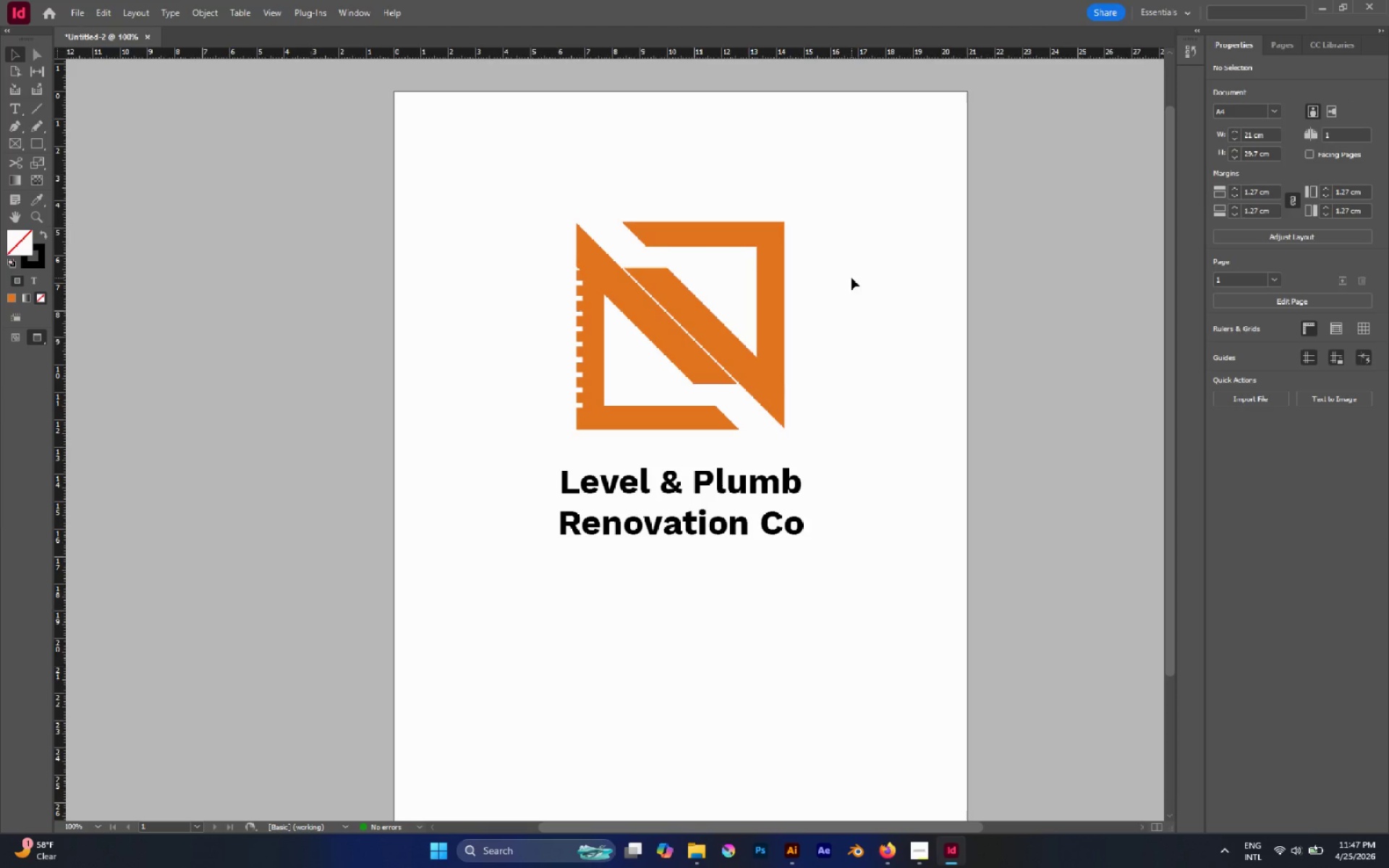 
wait(6.41)
 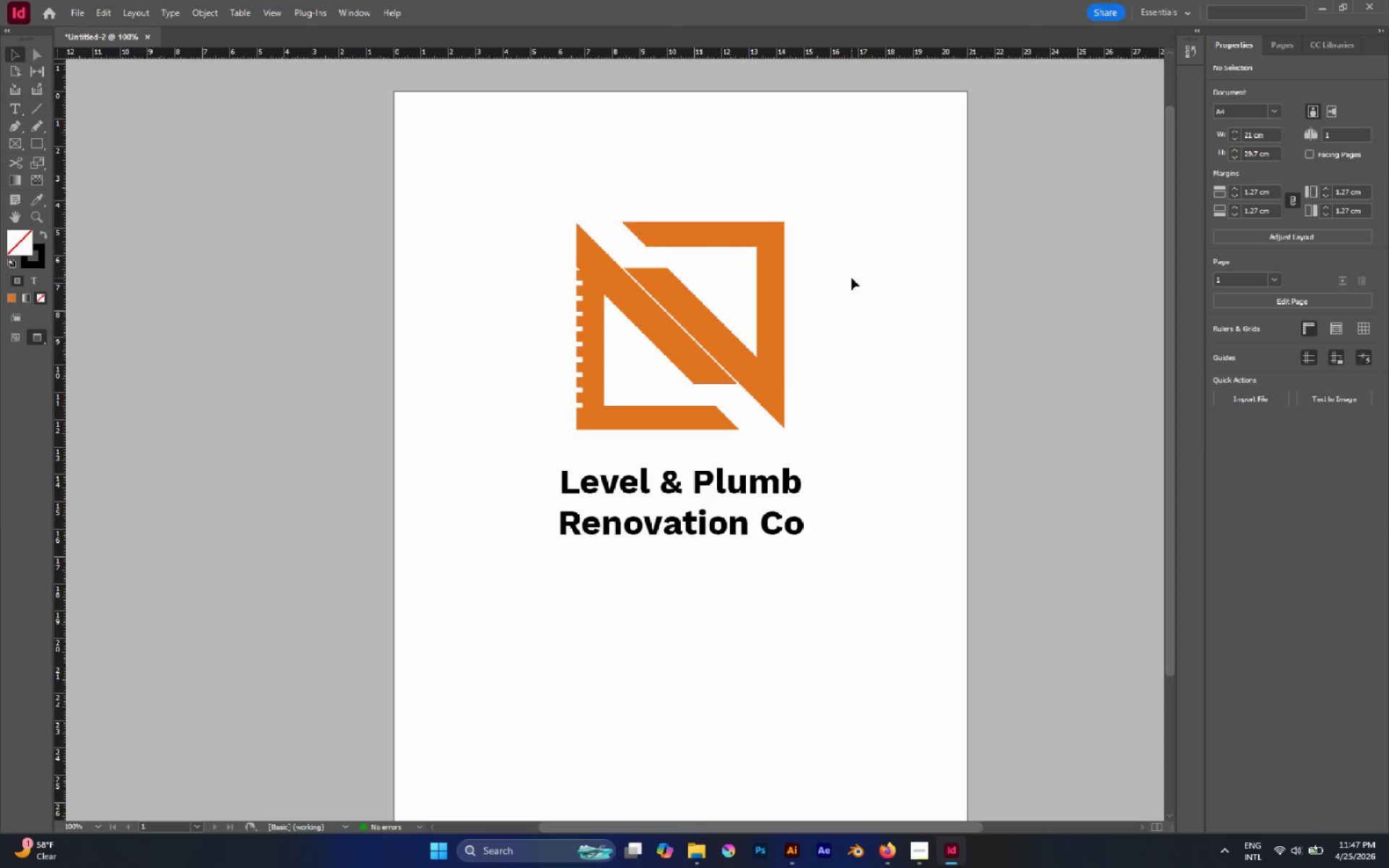 
key(Control+Shift+Z)
 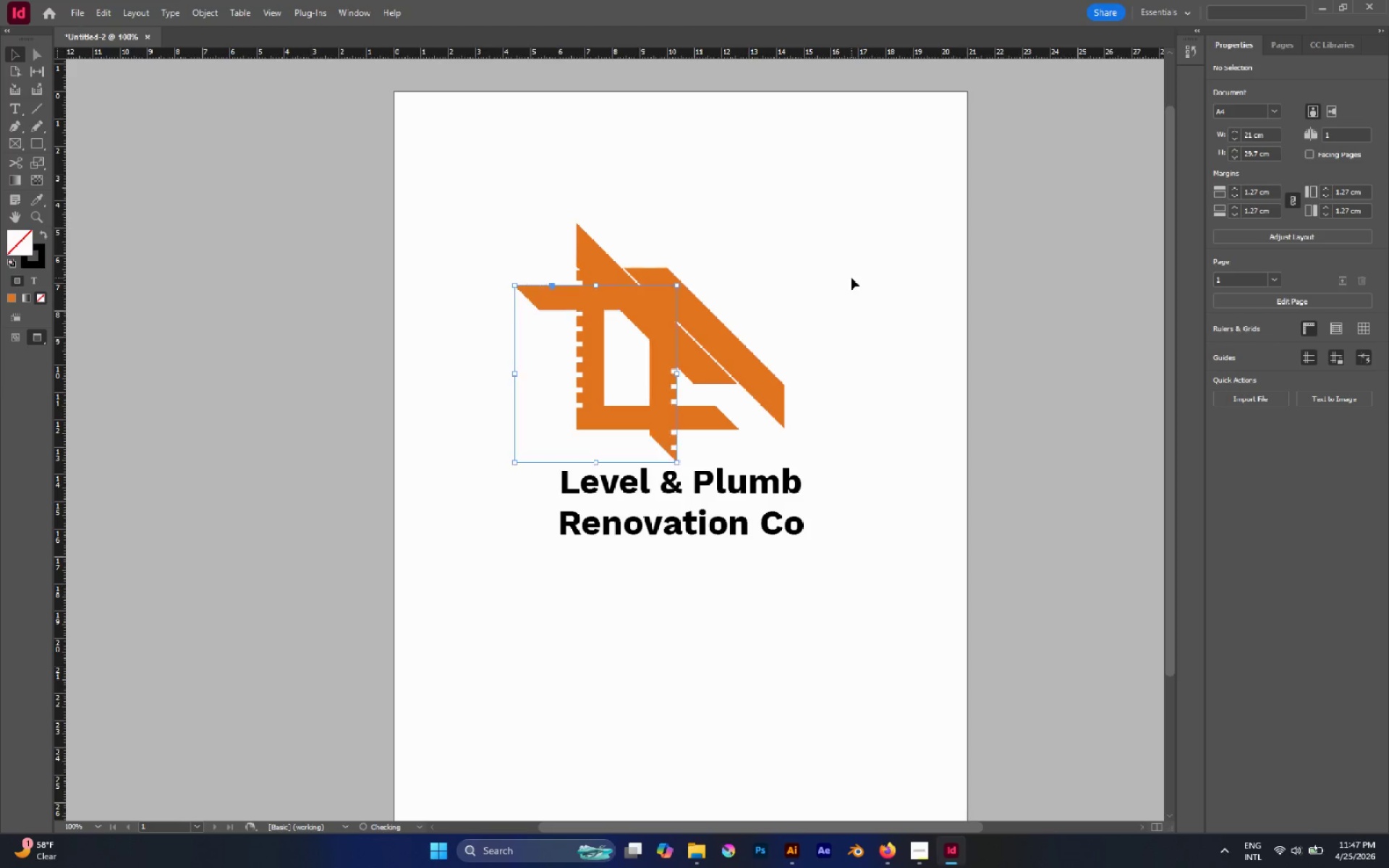 
key(Control+Shift+Z)
 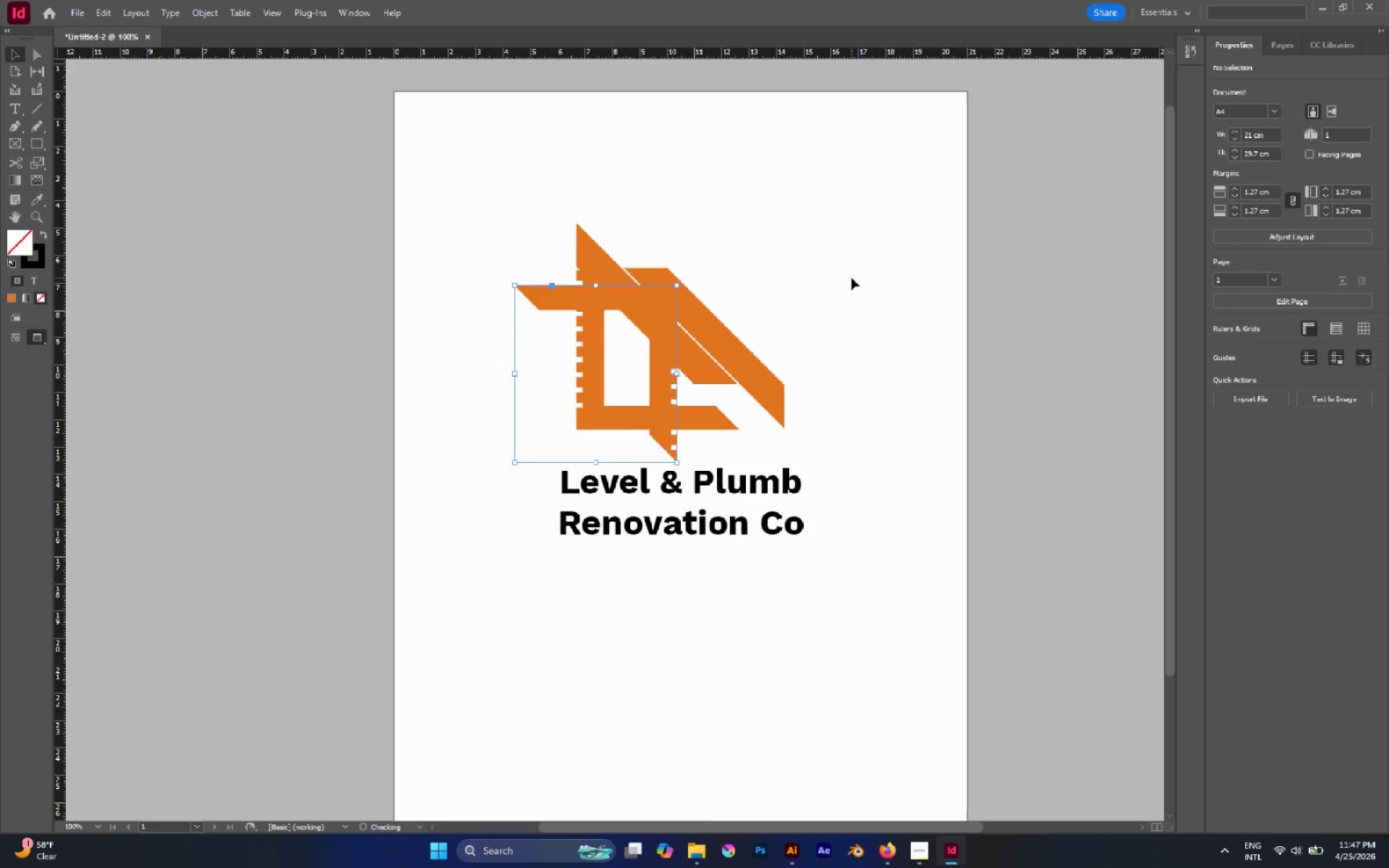 
key(Control+Shift+Z)
 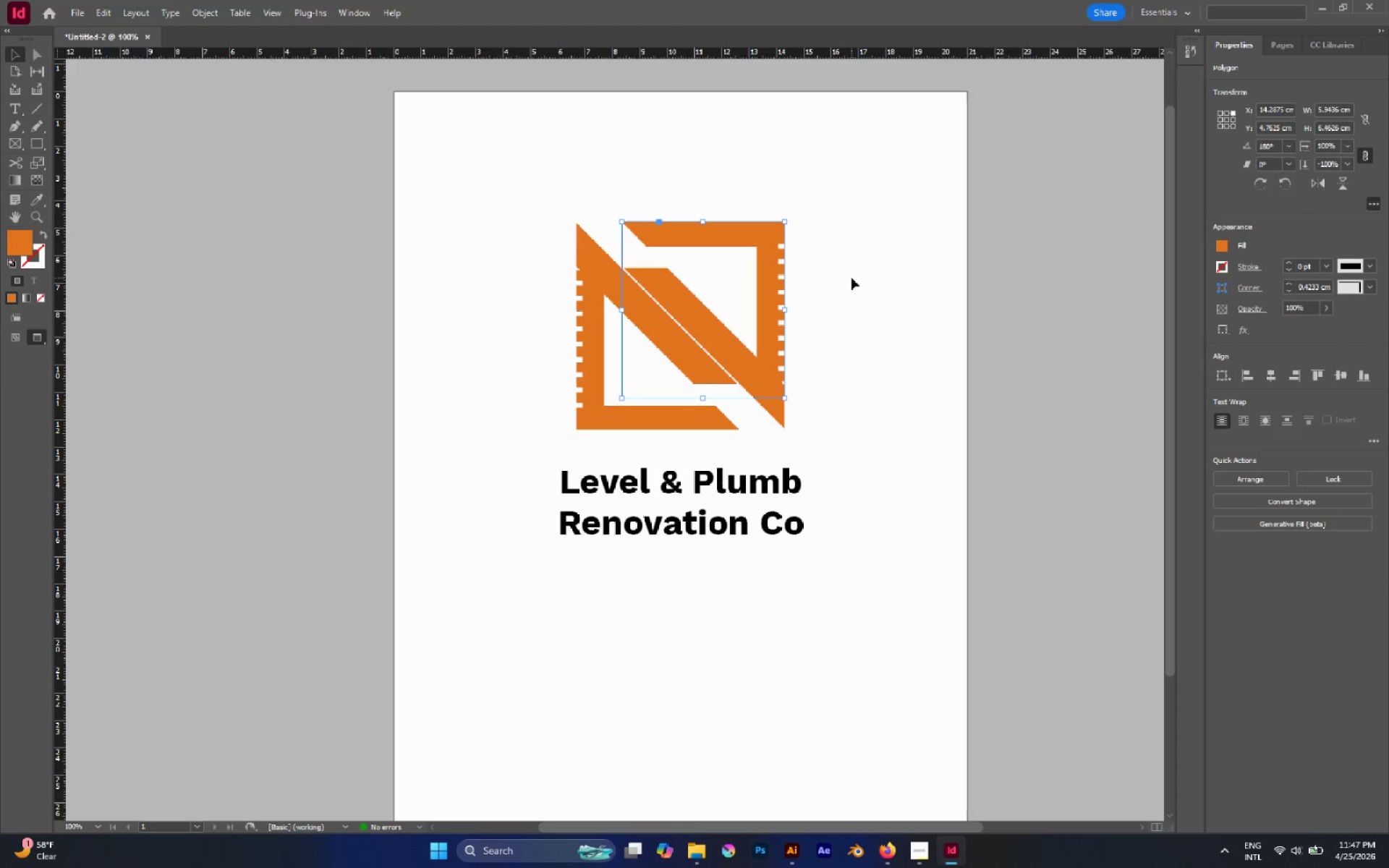 
left_click([851, 278])
 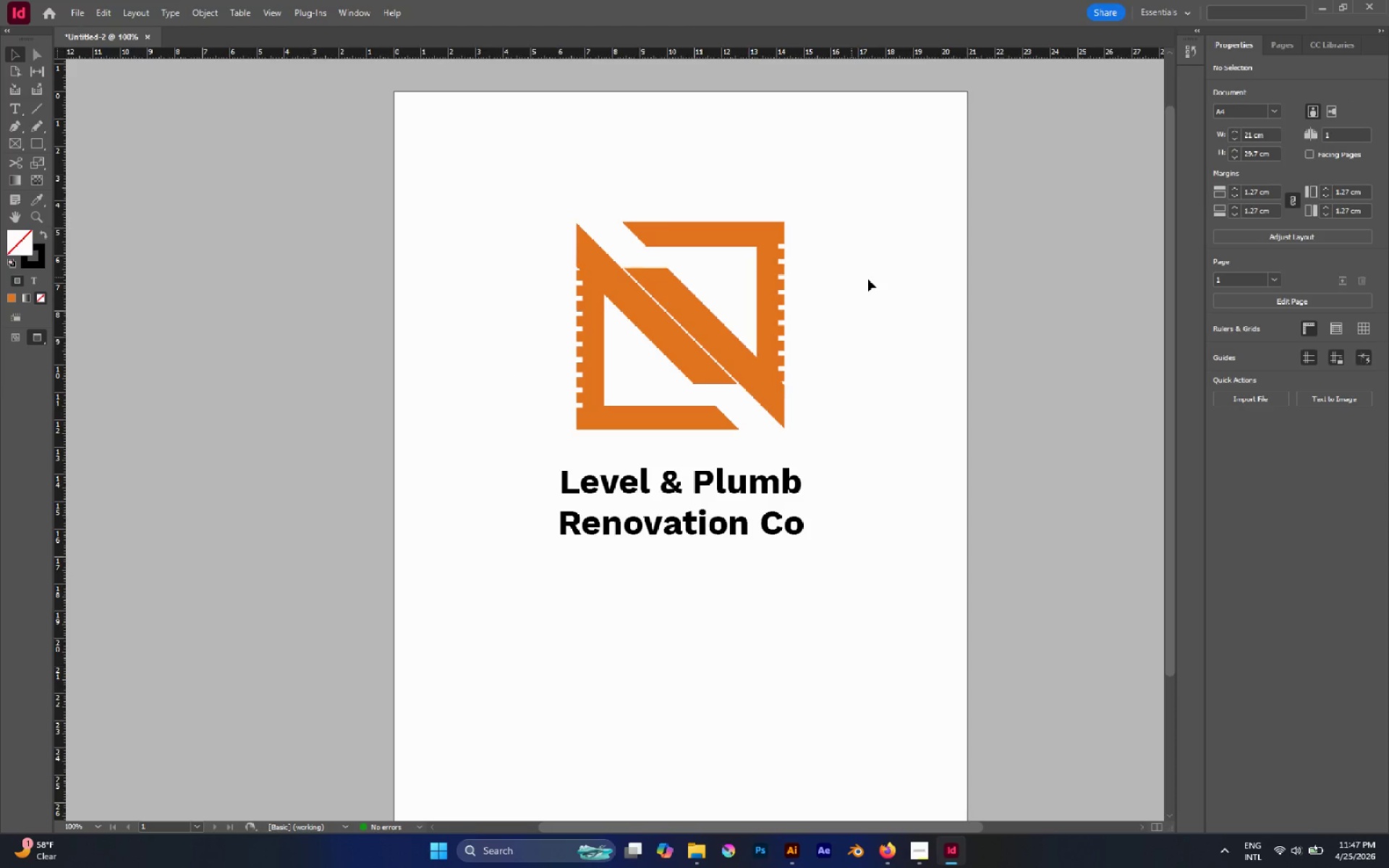 
hold_key(key=AltLeft, duration=0.69)
scroll: coordinate [875, 283], scroll_direction: none, amount: 0.0
 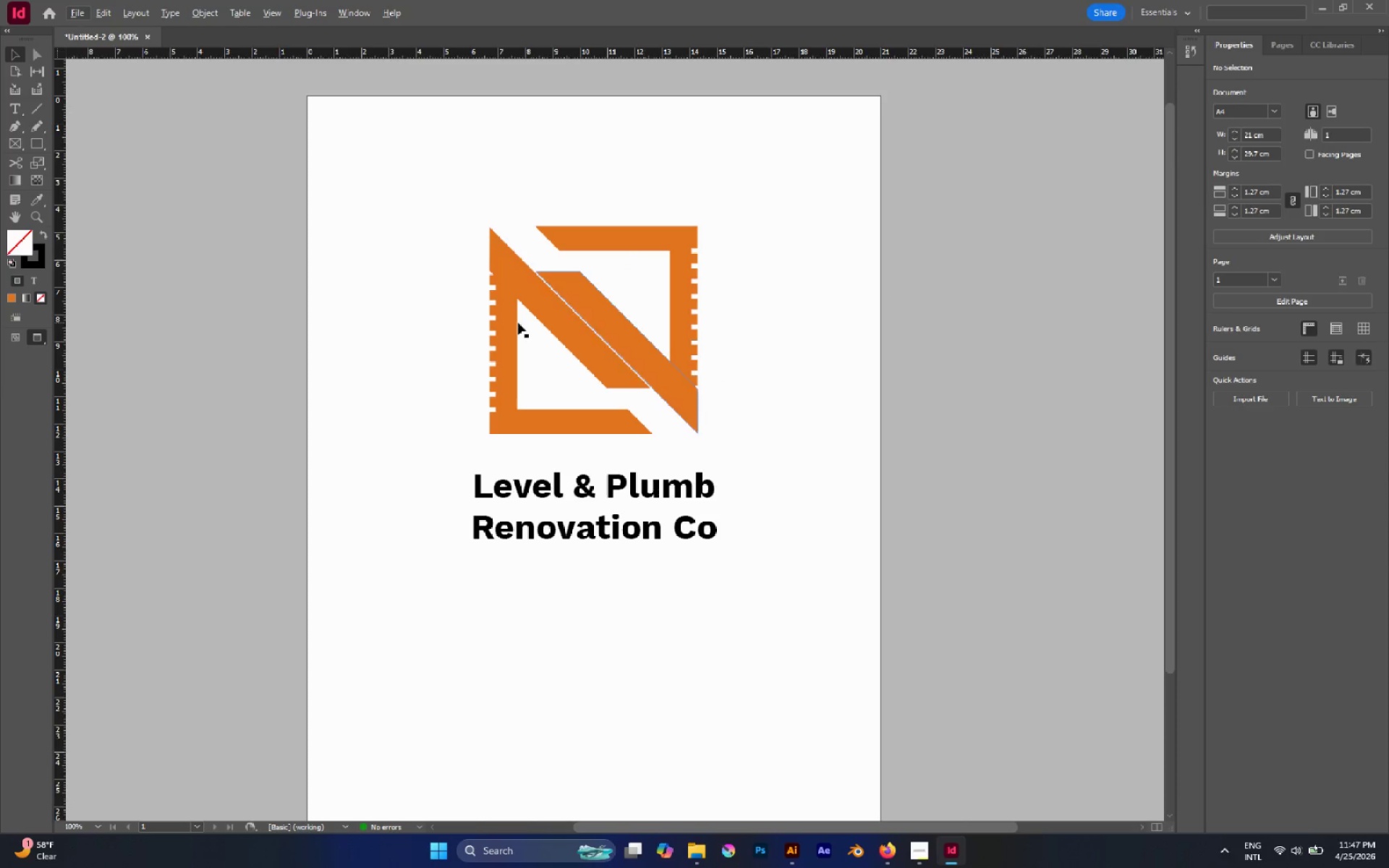 
hold_key(key=AltLeft, duration=2.16)
scroll: coordinate [630, 327], scroll_direction: down, amount: 1.0
 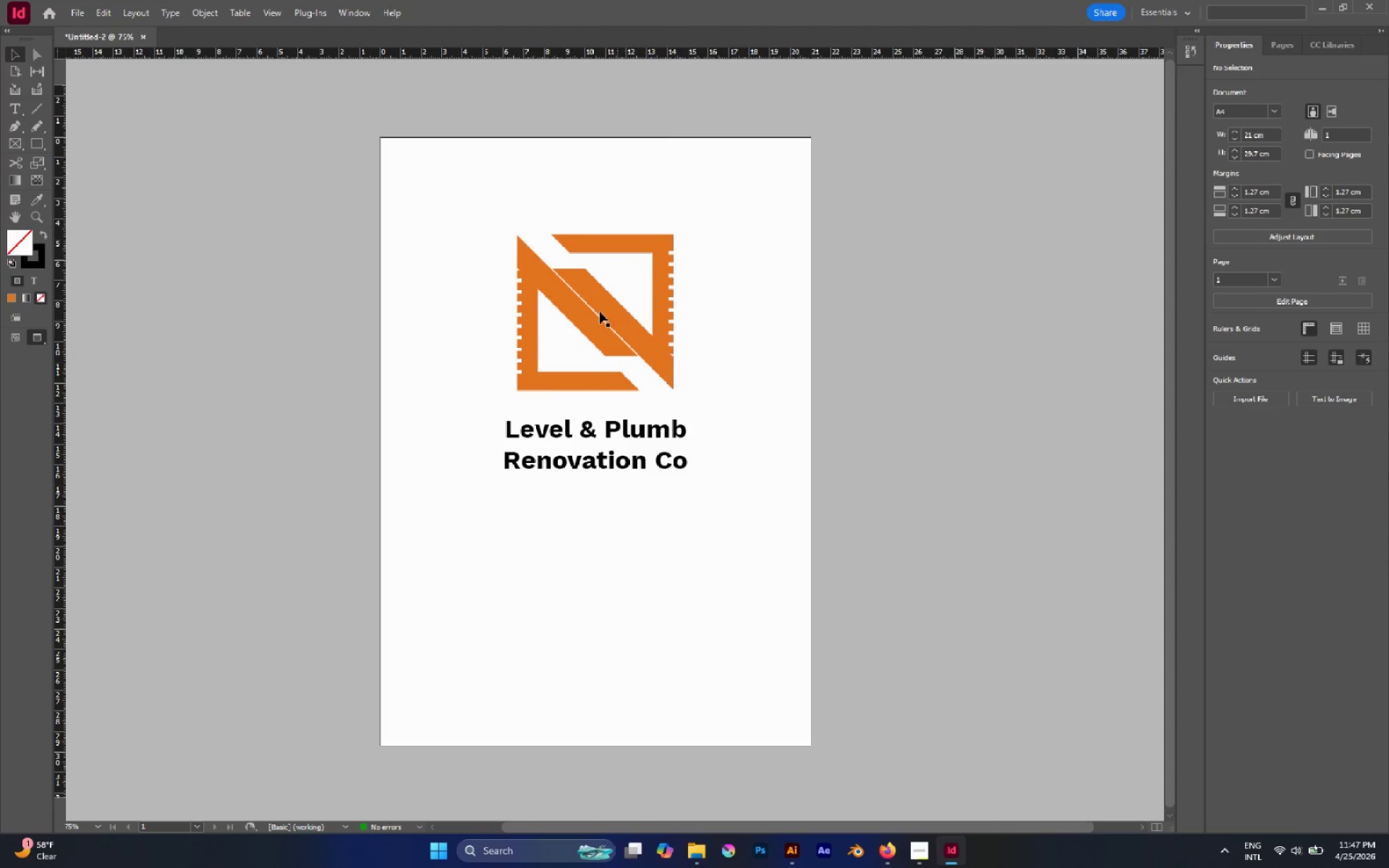 
scroll: coordinate [590, 309], scroll_direction: up, amount: 5.0
 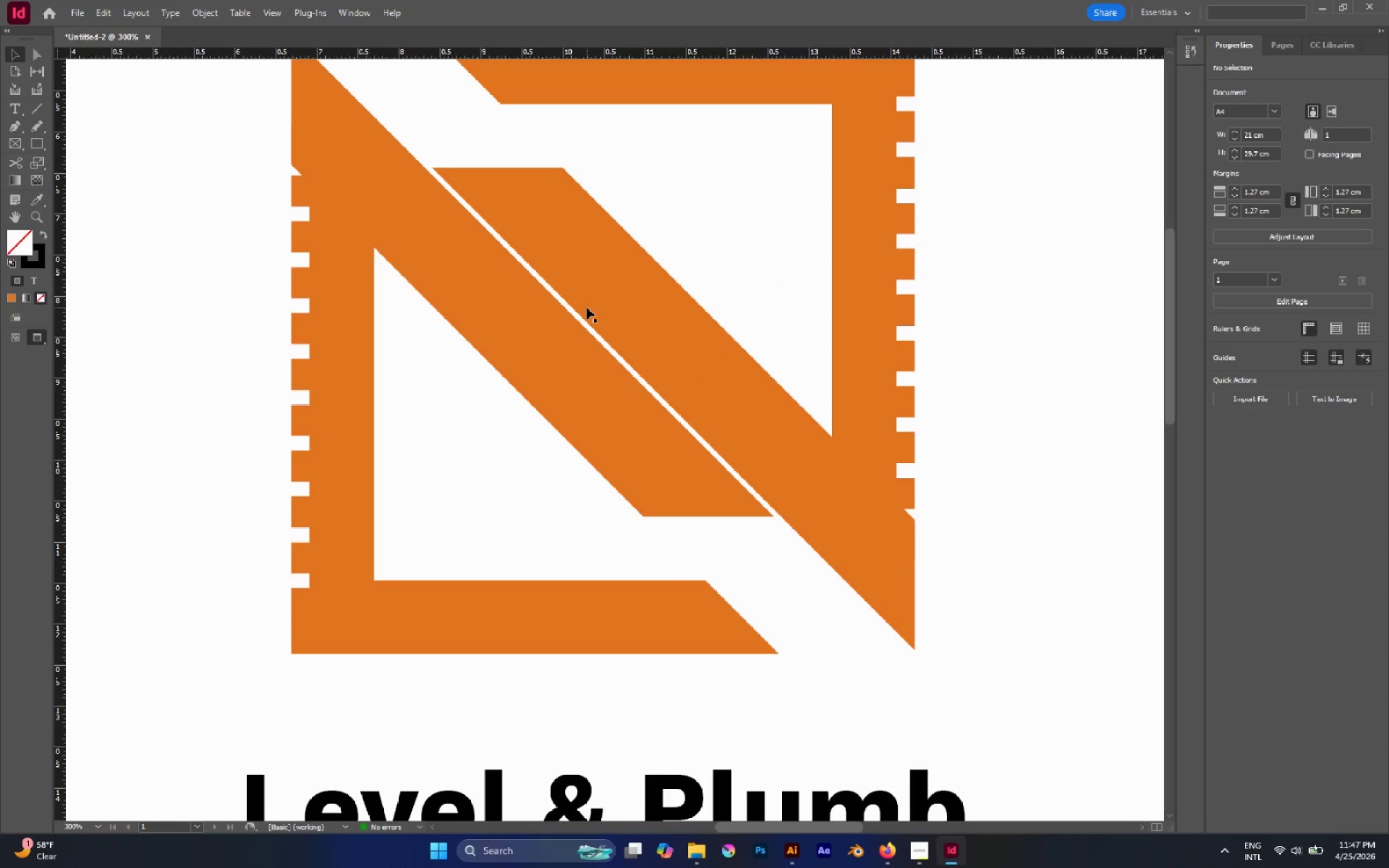 
key(P)
 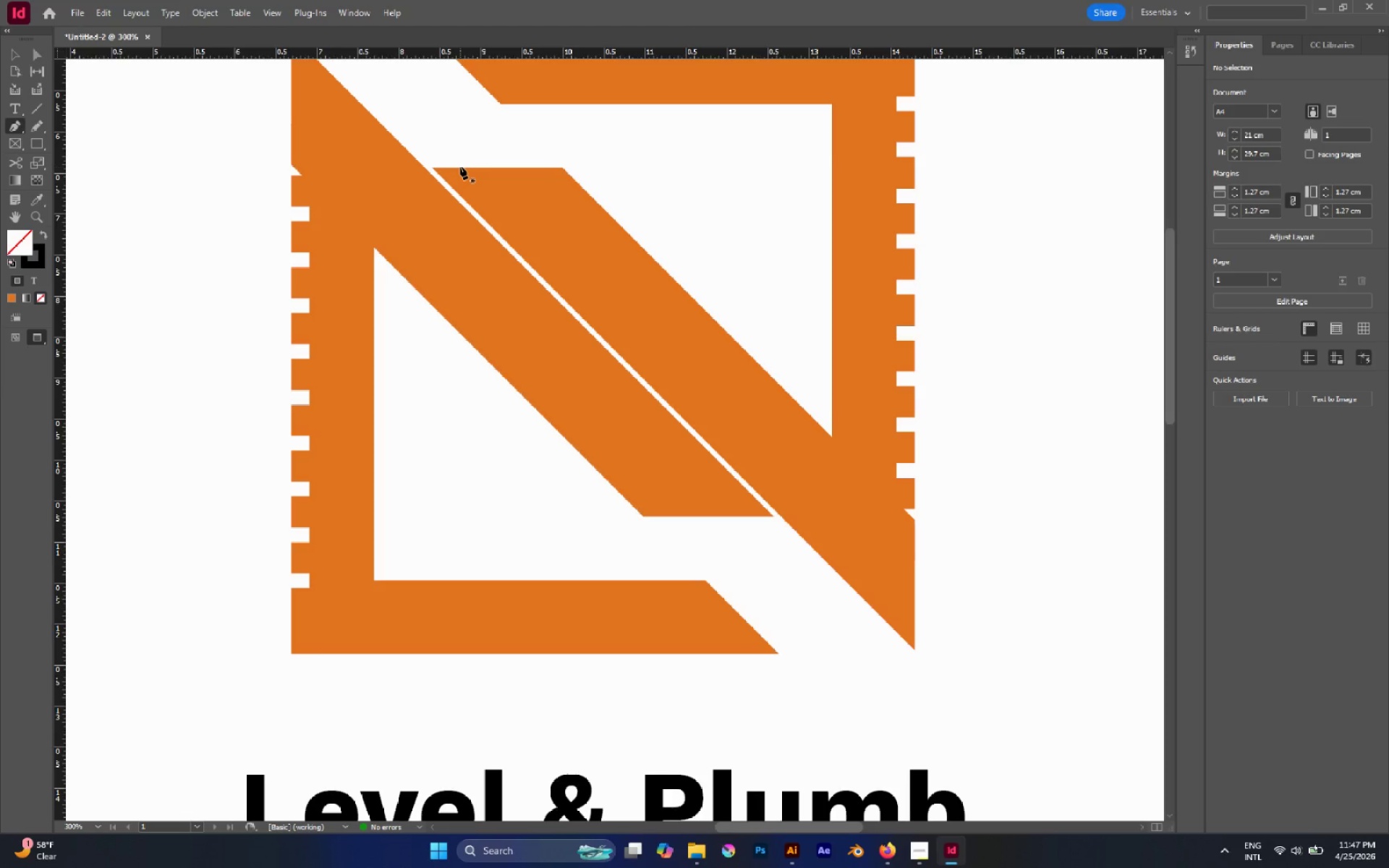 
left_click([460, 167])
 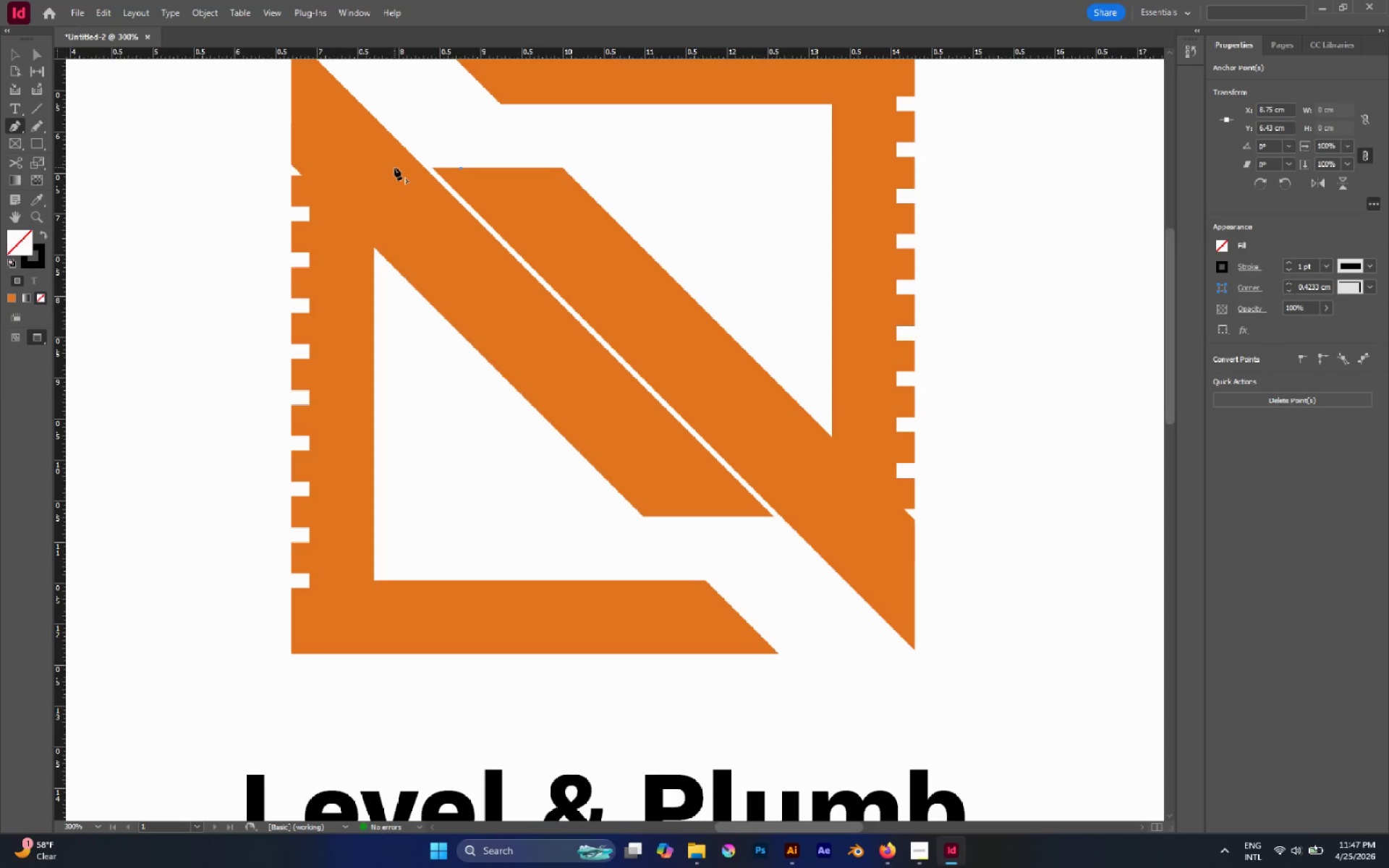 
left_click([394, 167])
 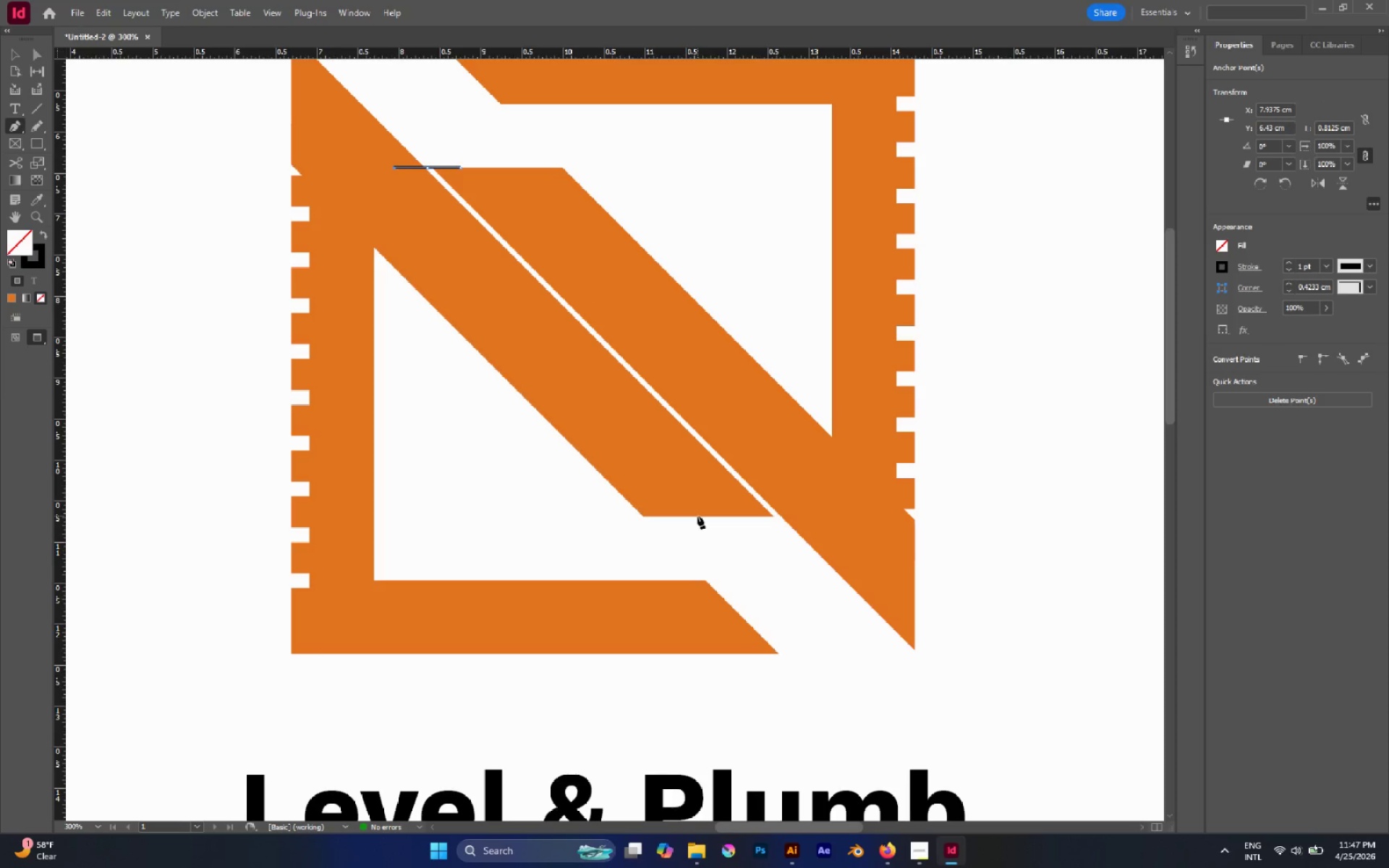 
left_click([697, 515])
 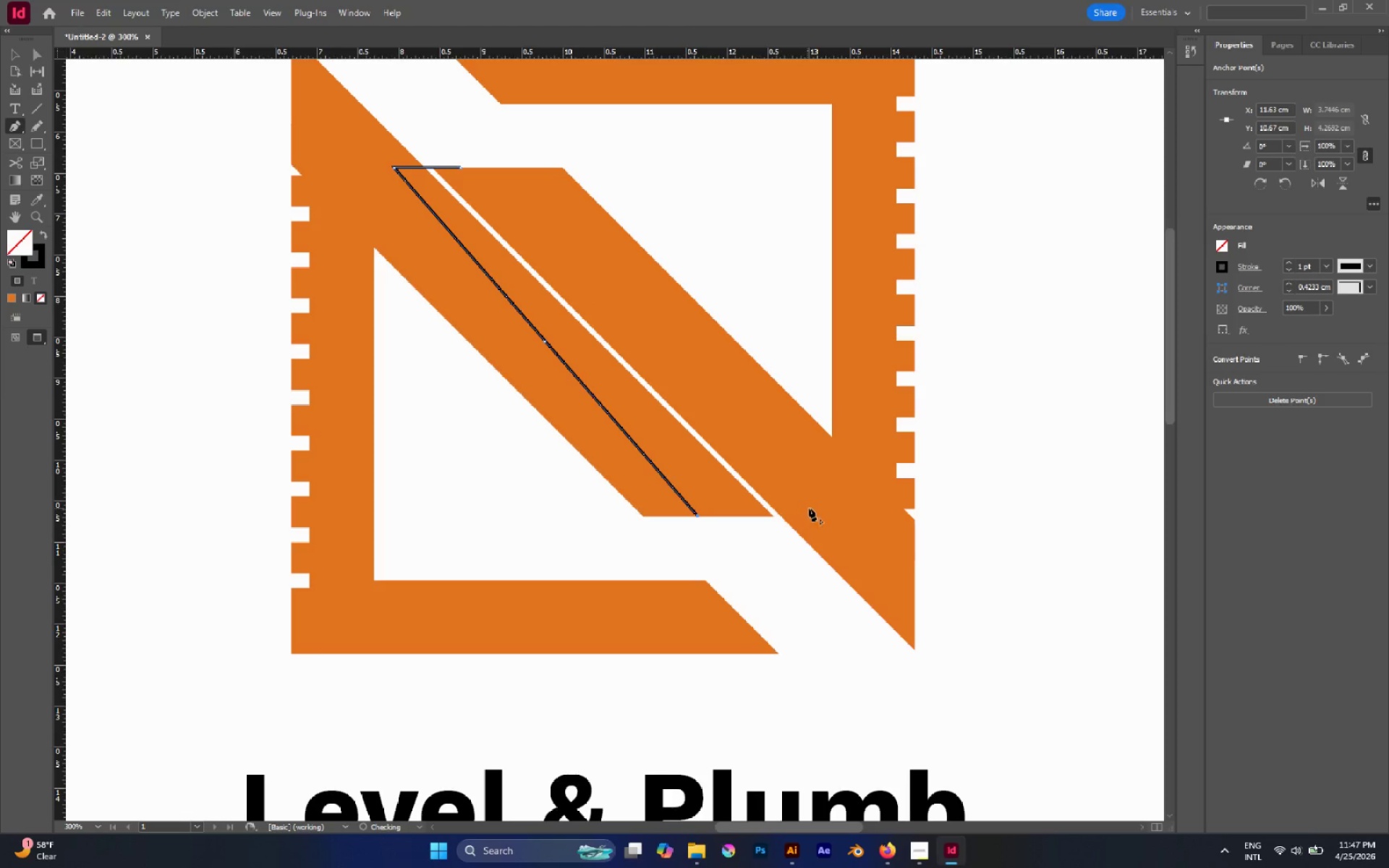 
left_click([821, 513])
 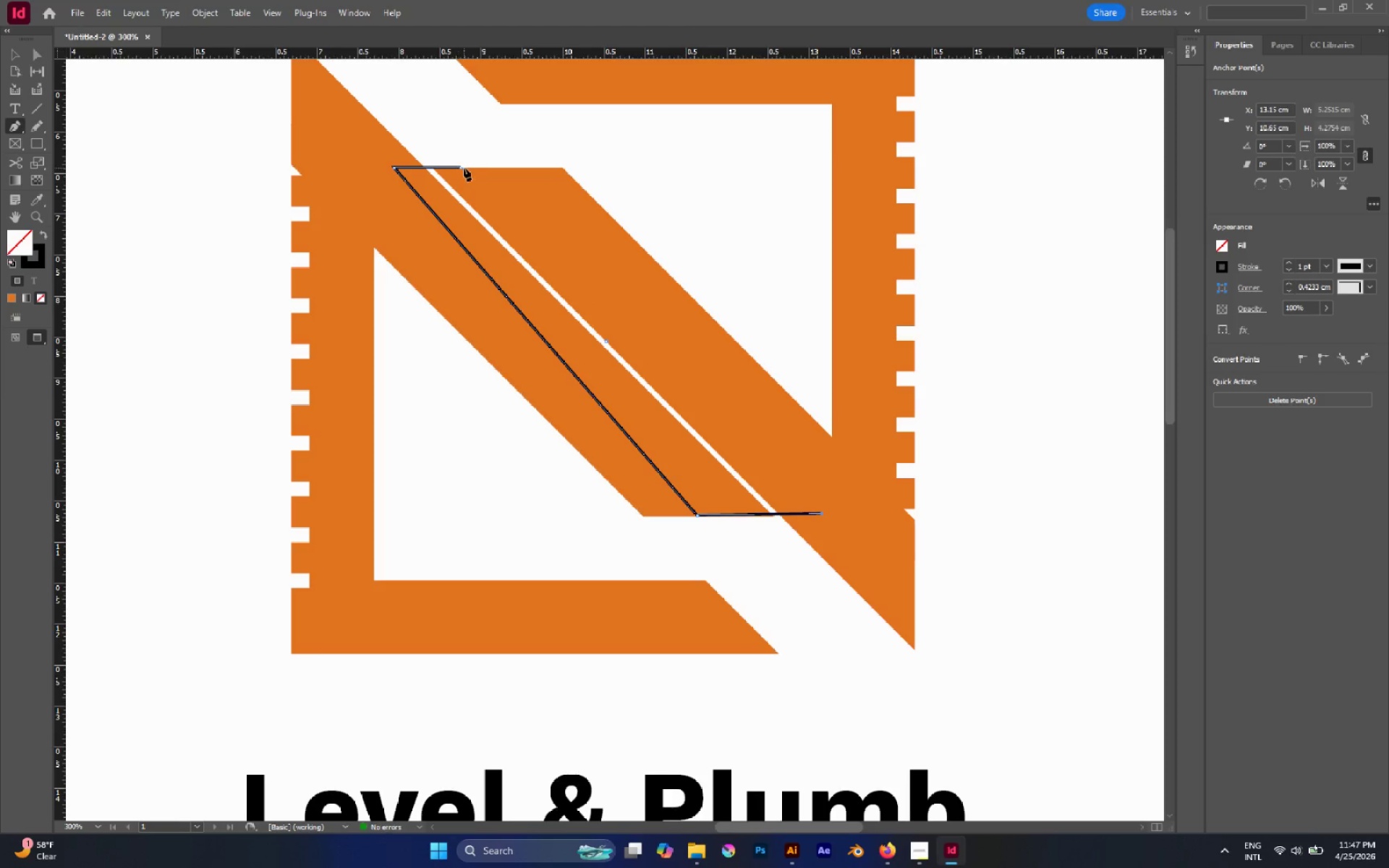 
left_click([462, 168])
 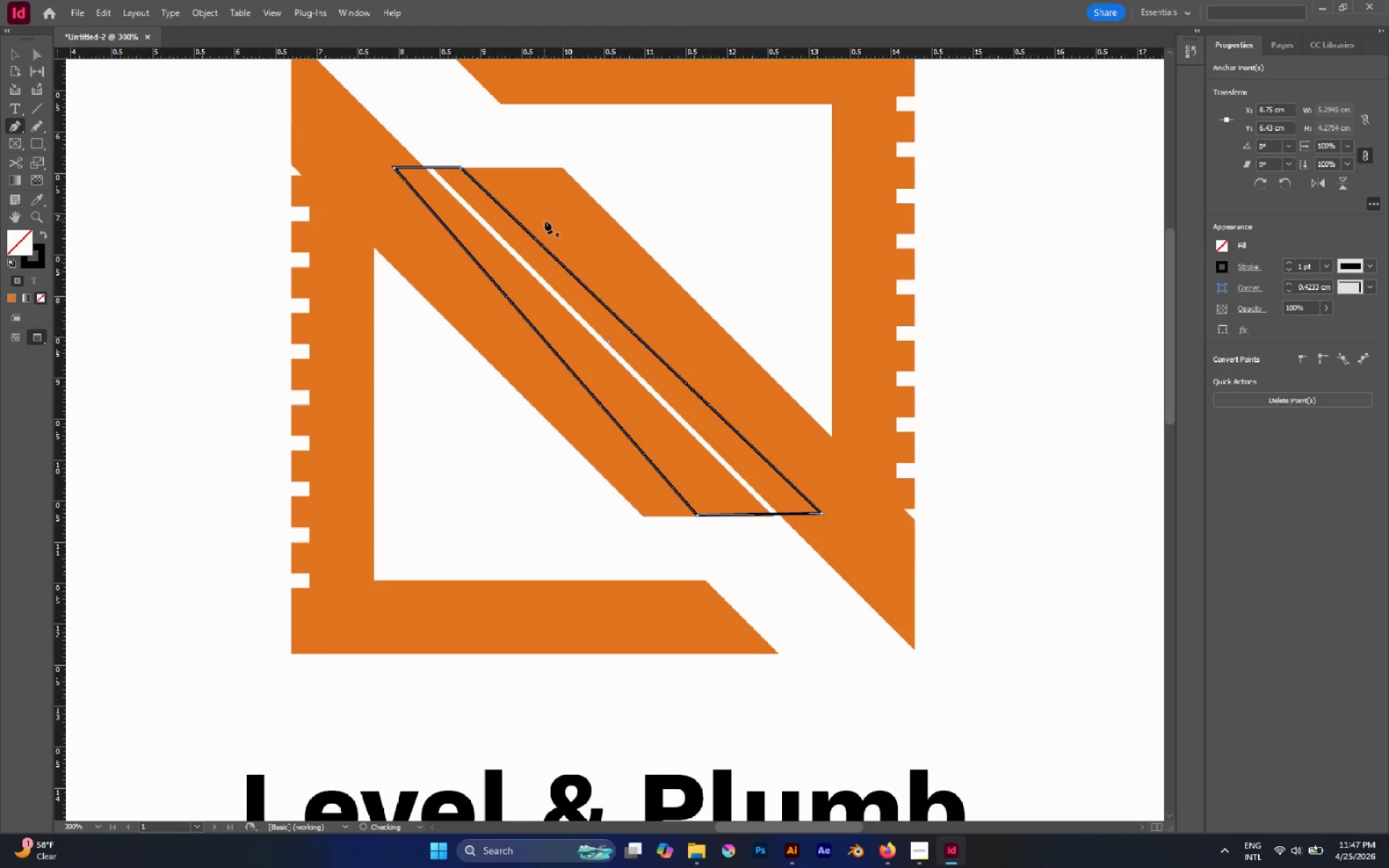 
key(I)
 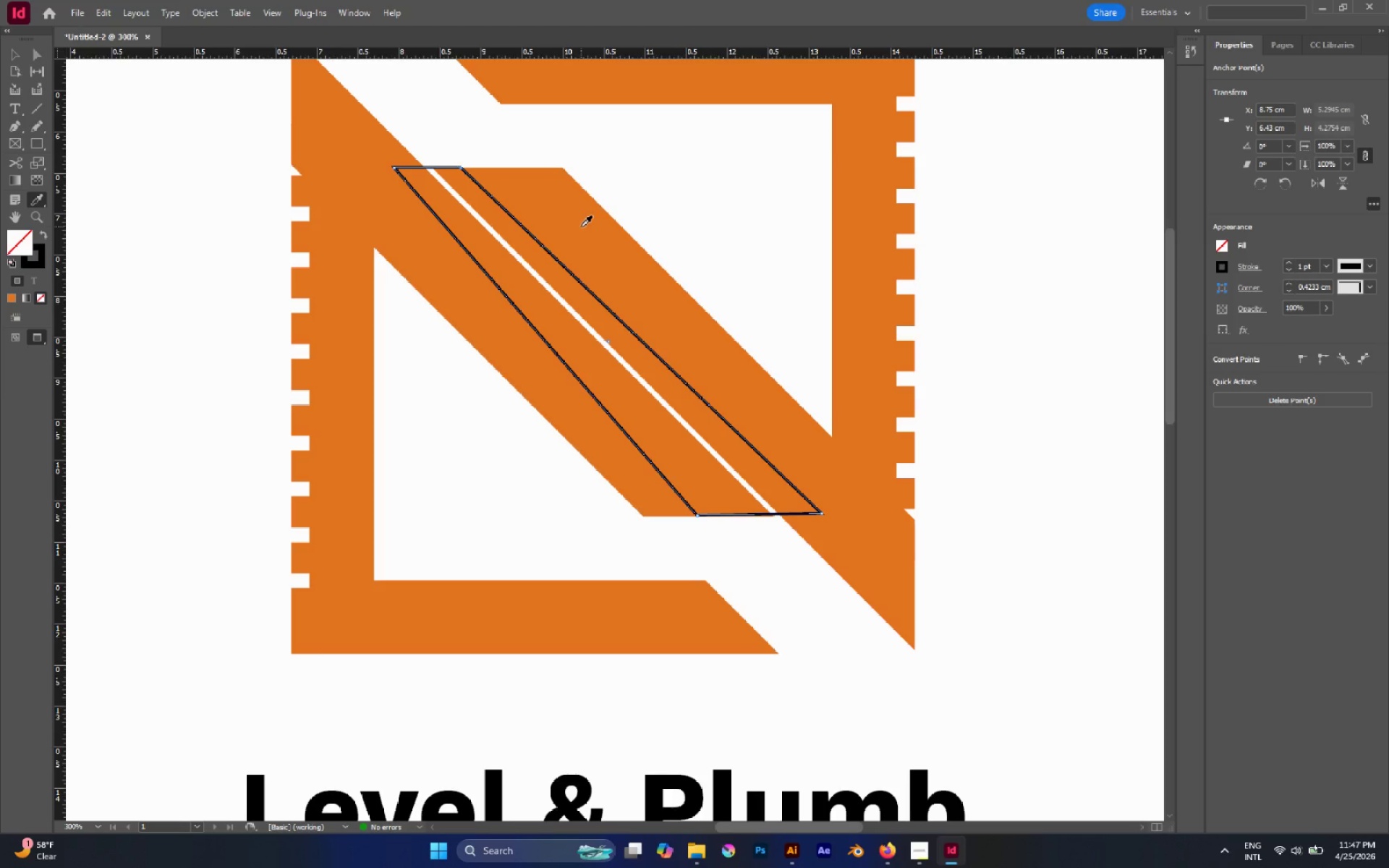 
left_click([581, 226])
 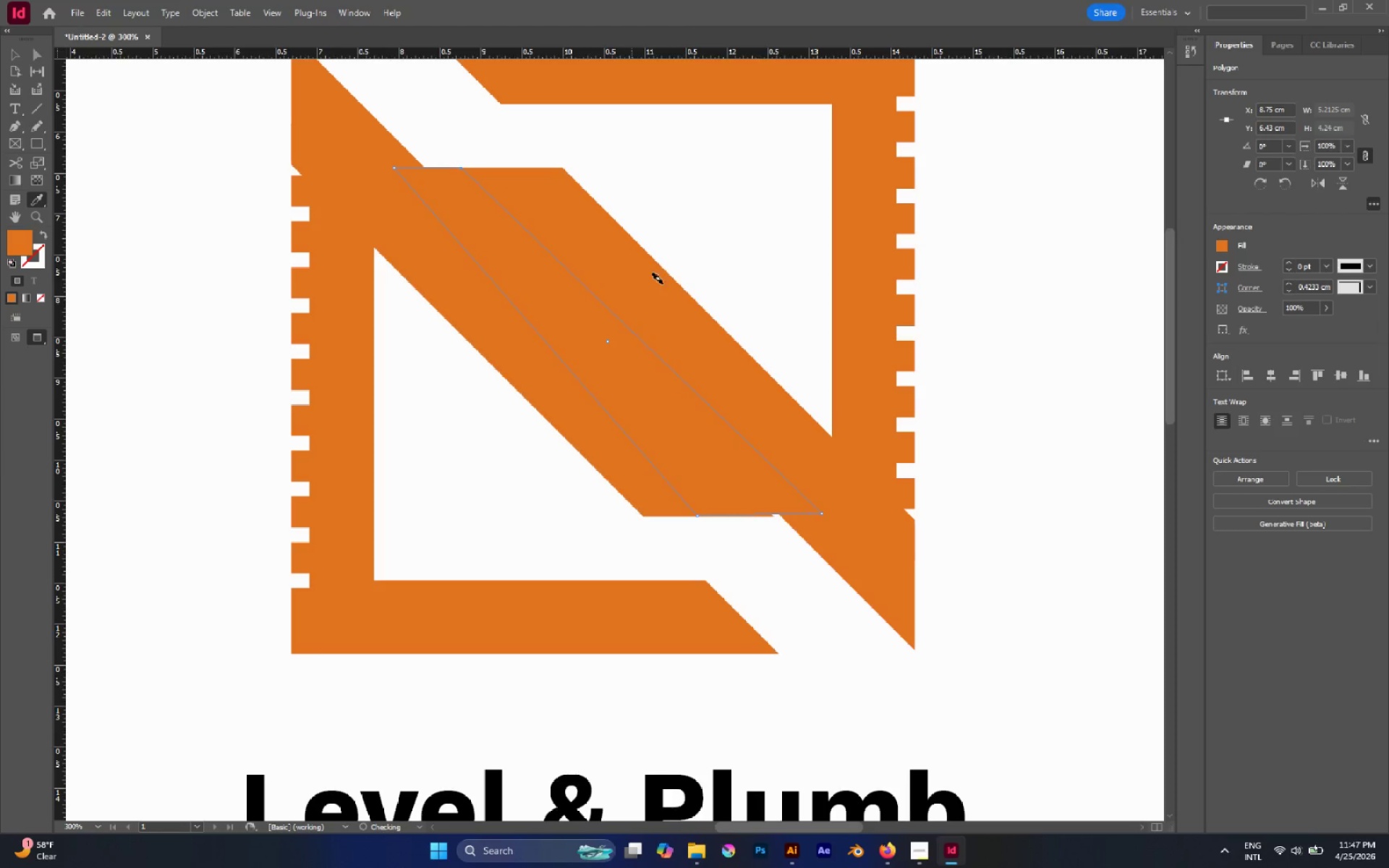 
type(VA)
 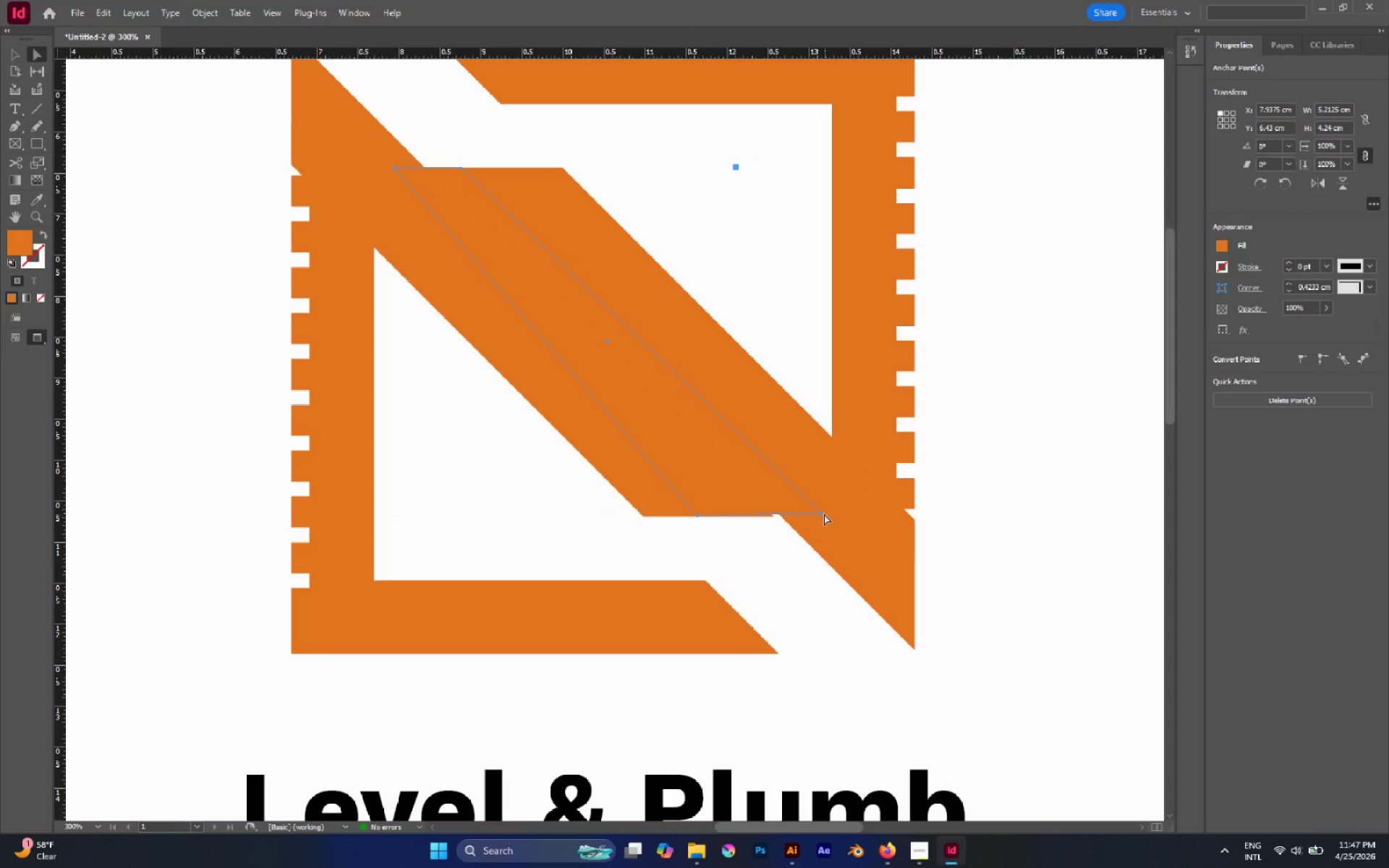 
left_click([823, 514])
 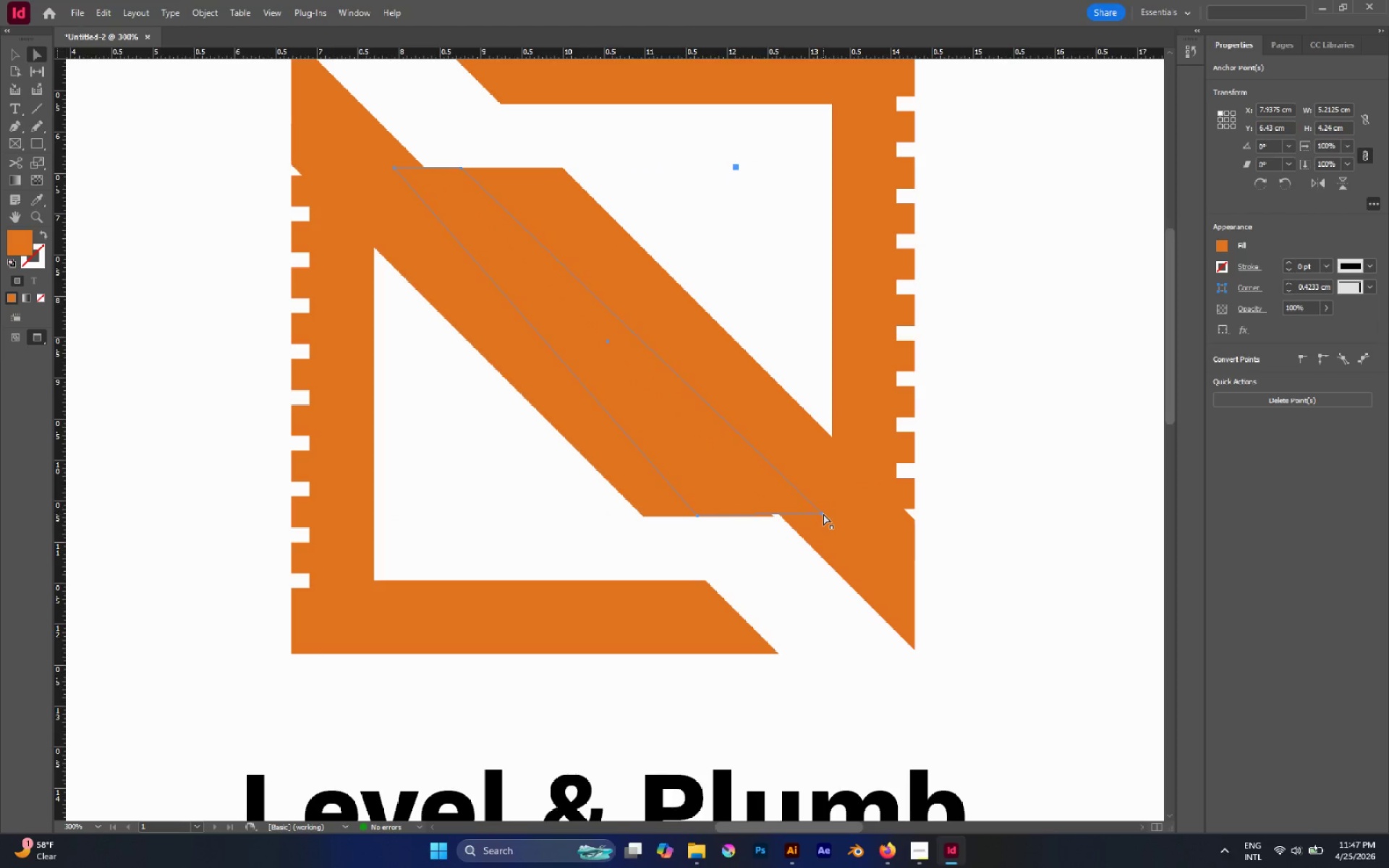 
left_click_drag(start_coordinate=[823, 514], to_coordinate=[832, 517])
 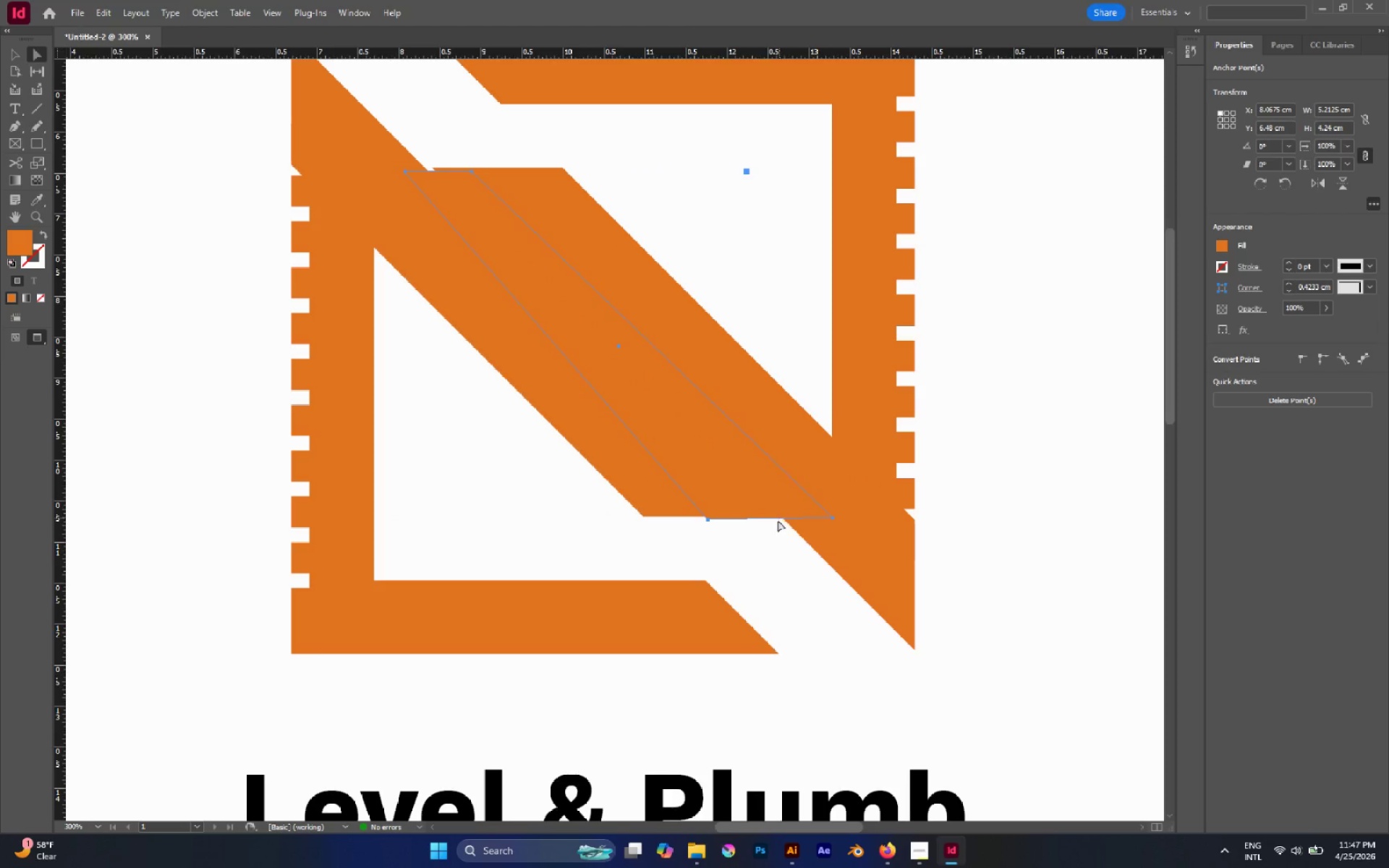 
hold_key(key=AltLeft, duration=0.66)
scroll: coordinate [740, 514], scroll_direction: up, amount: 2.0
 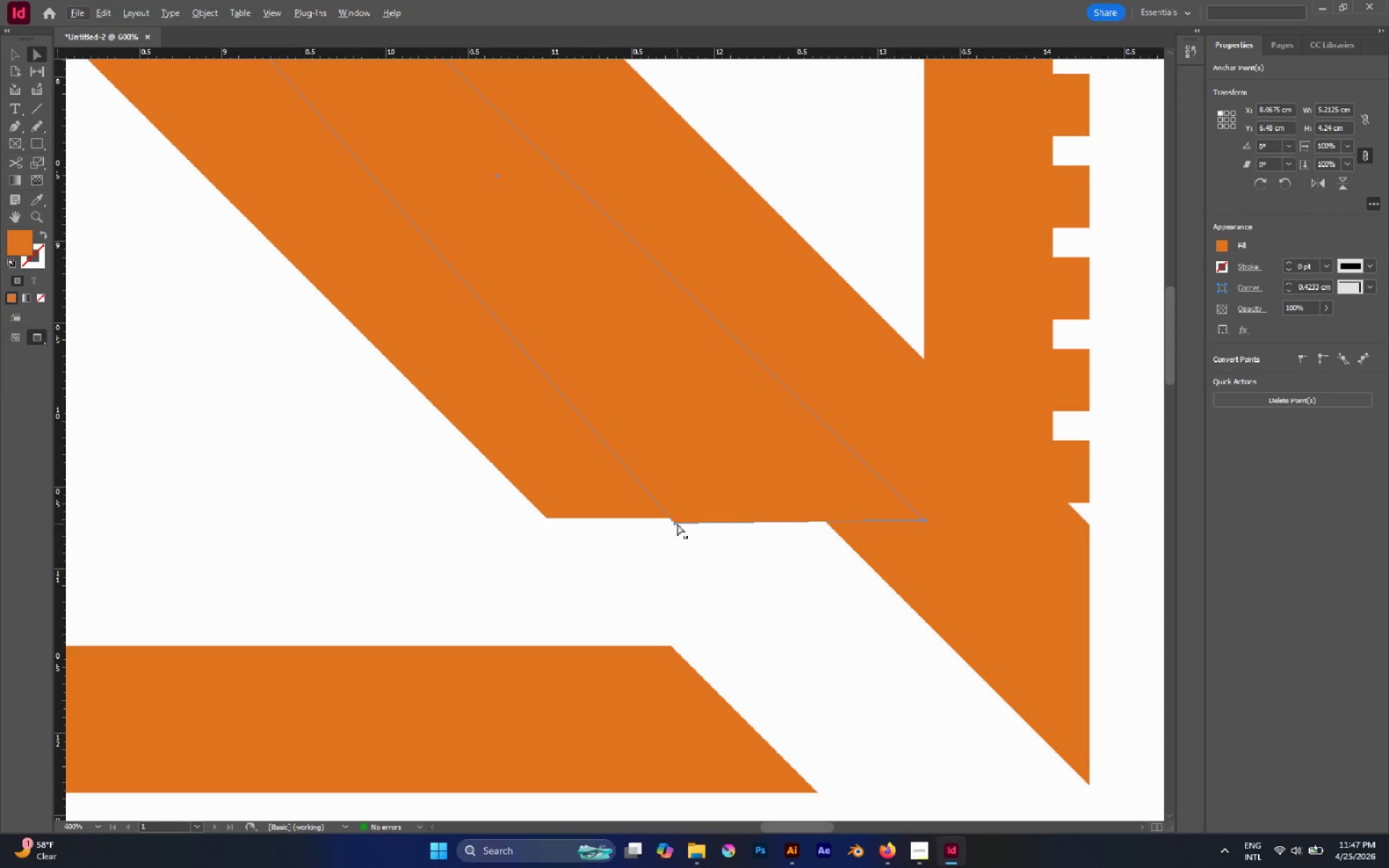 
left_click([676, 523])
 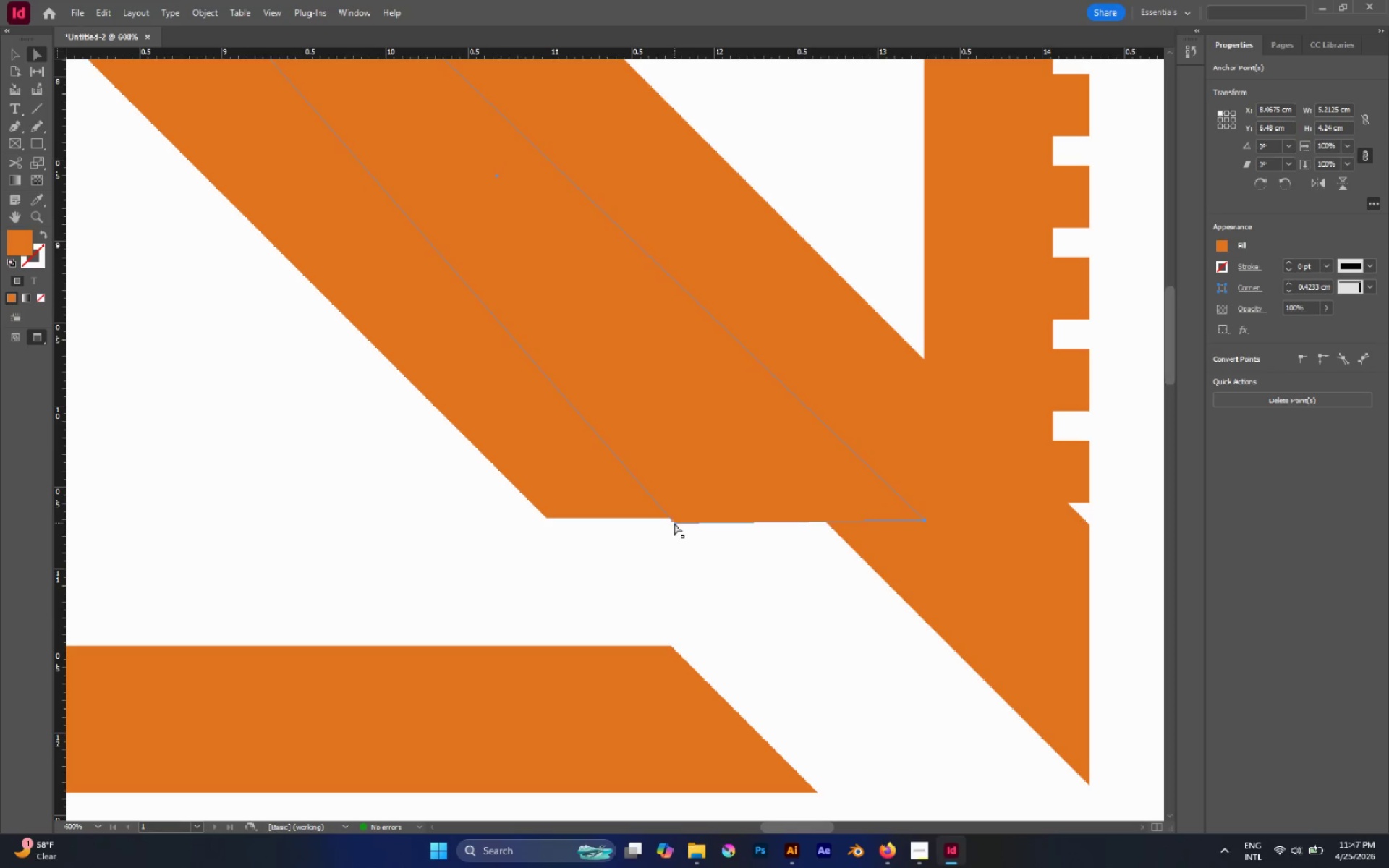 
left_click_drag(start_coordinate=[674, 523], to_coordinate=[669, 515])
 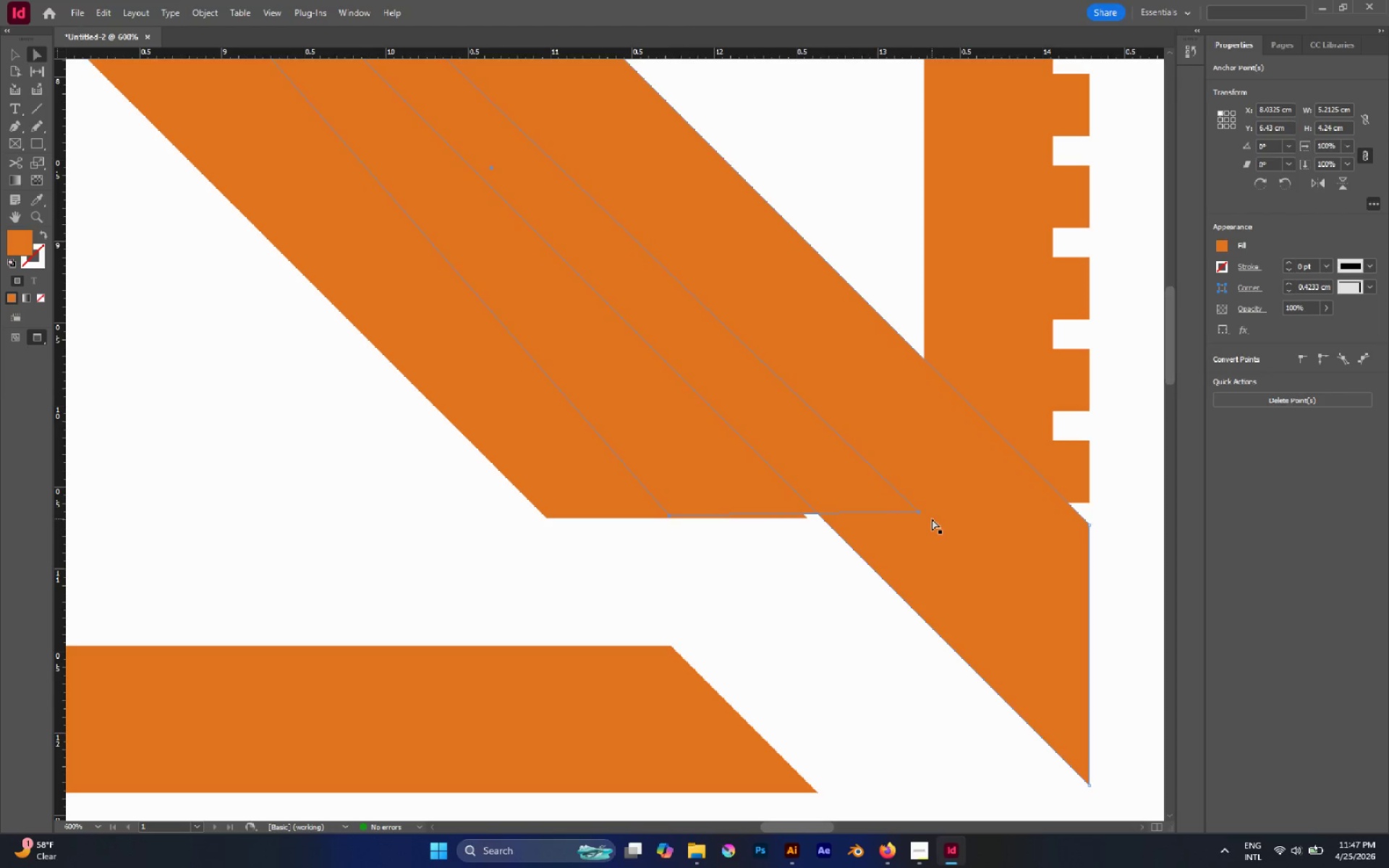 
left_click([918, 512])
 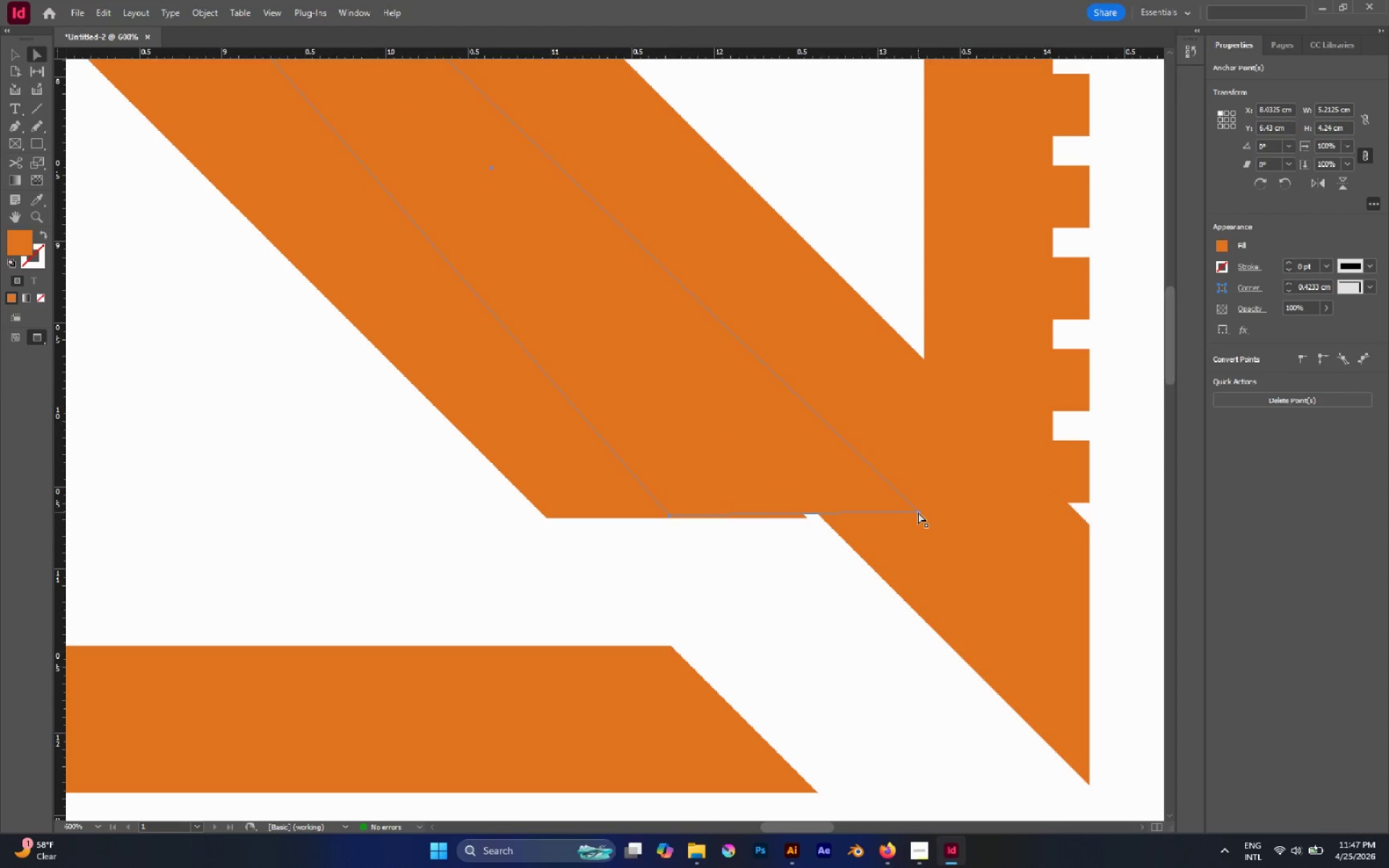 
left_click([918, 512])
 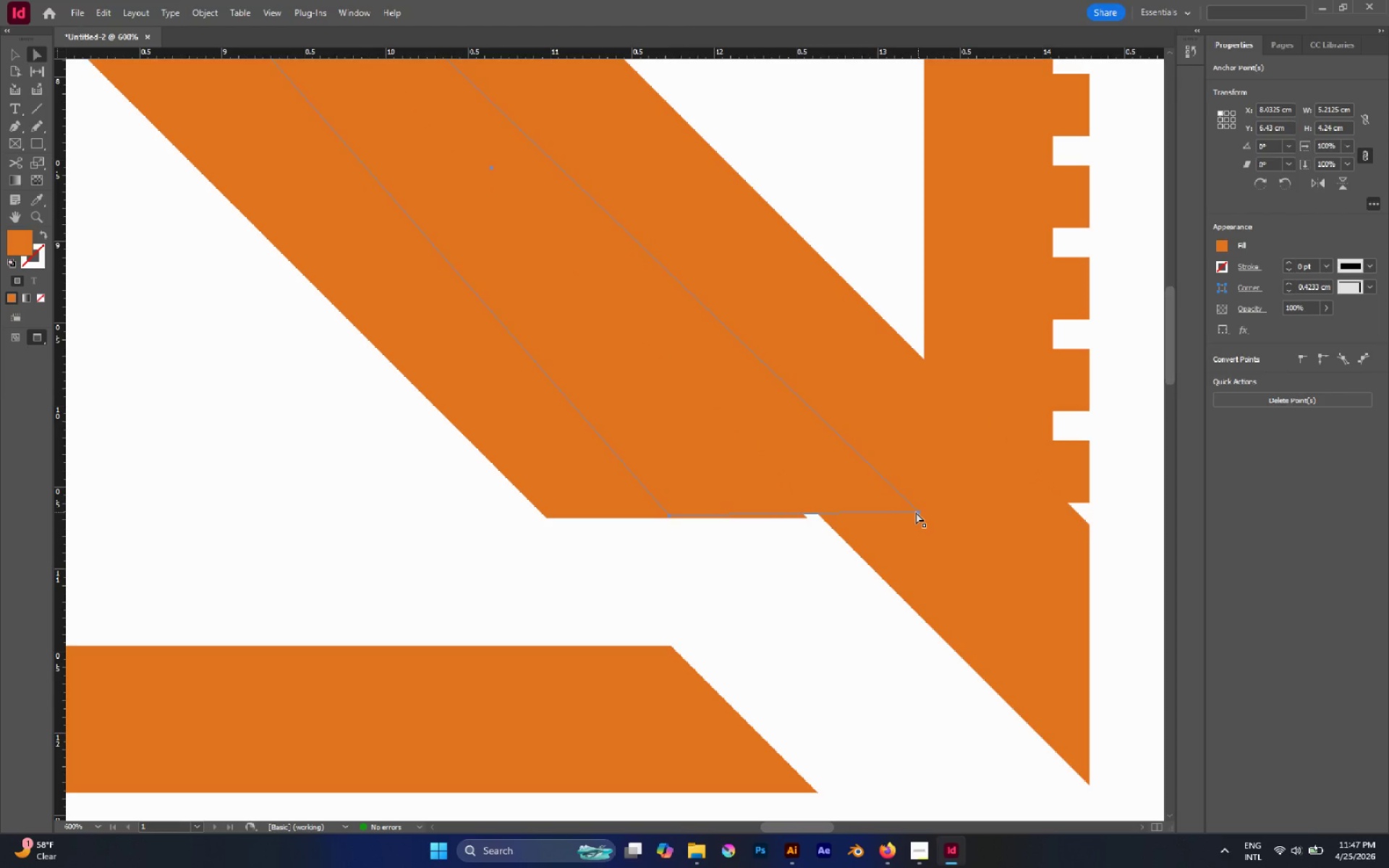 
left_click([801, 539])
 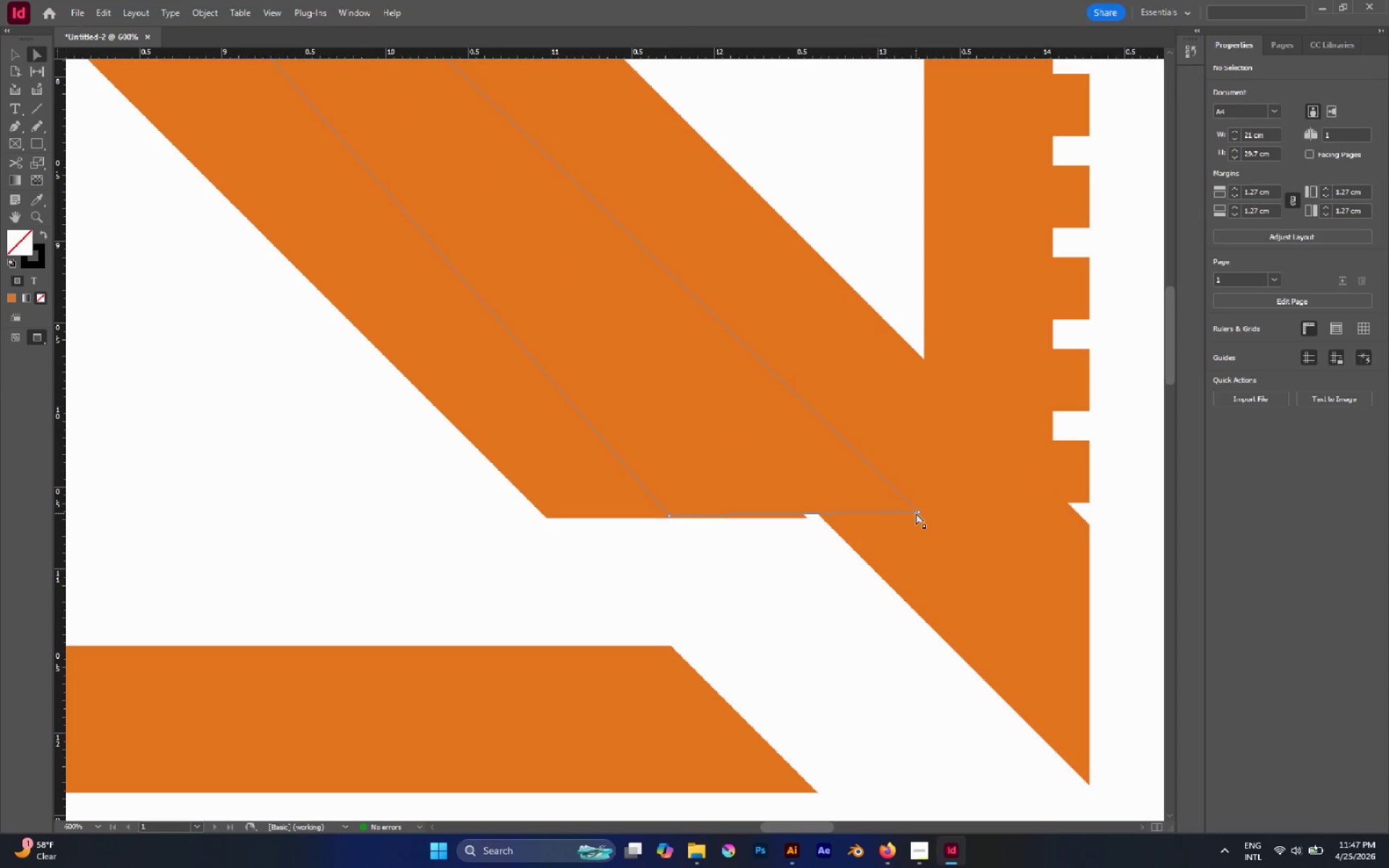 
left_click([919, 512])
 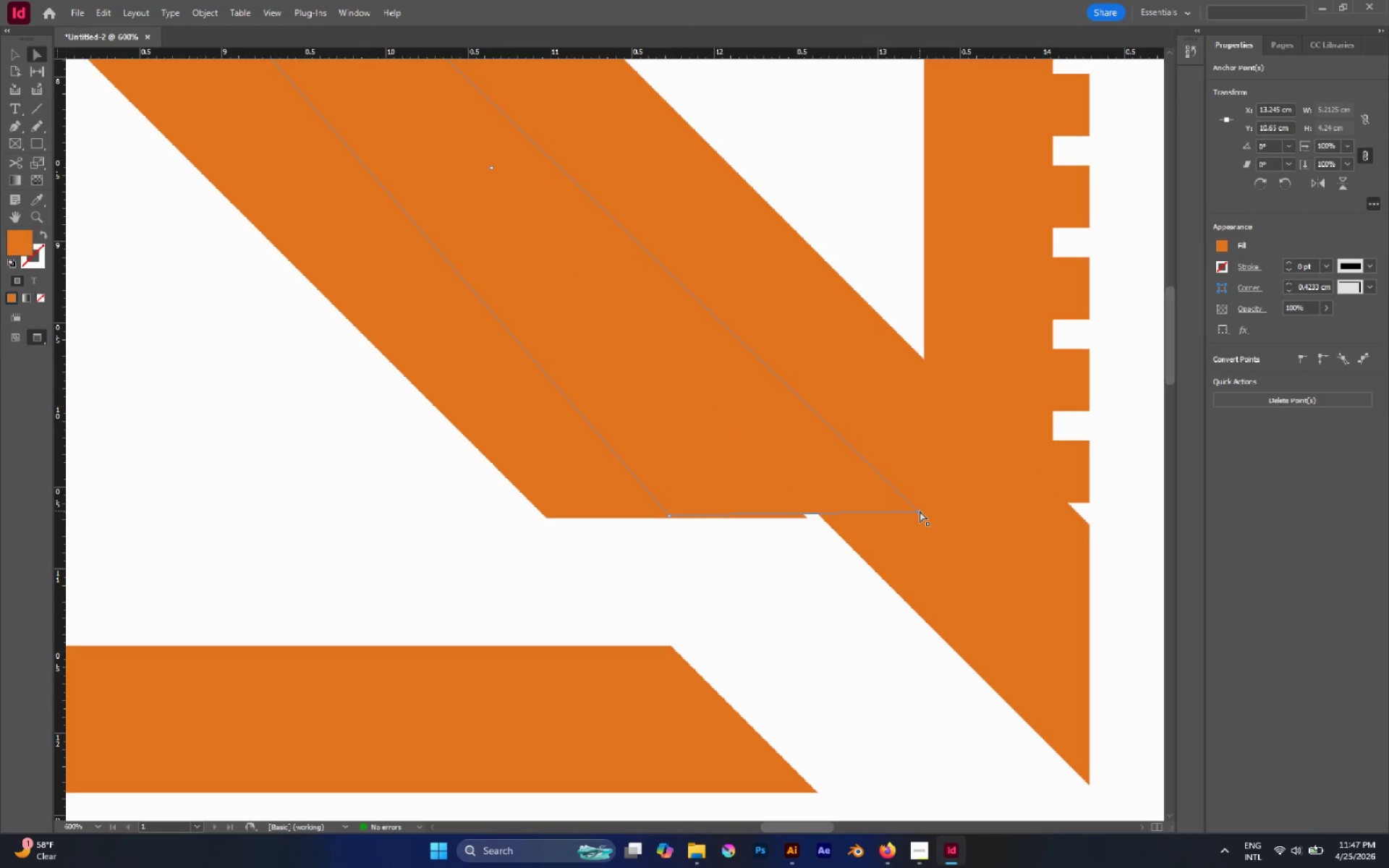 
left_click_drag(start_coordinate=[919, 511], to_coordinate=[930, 520])
 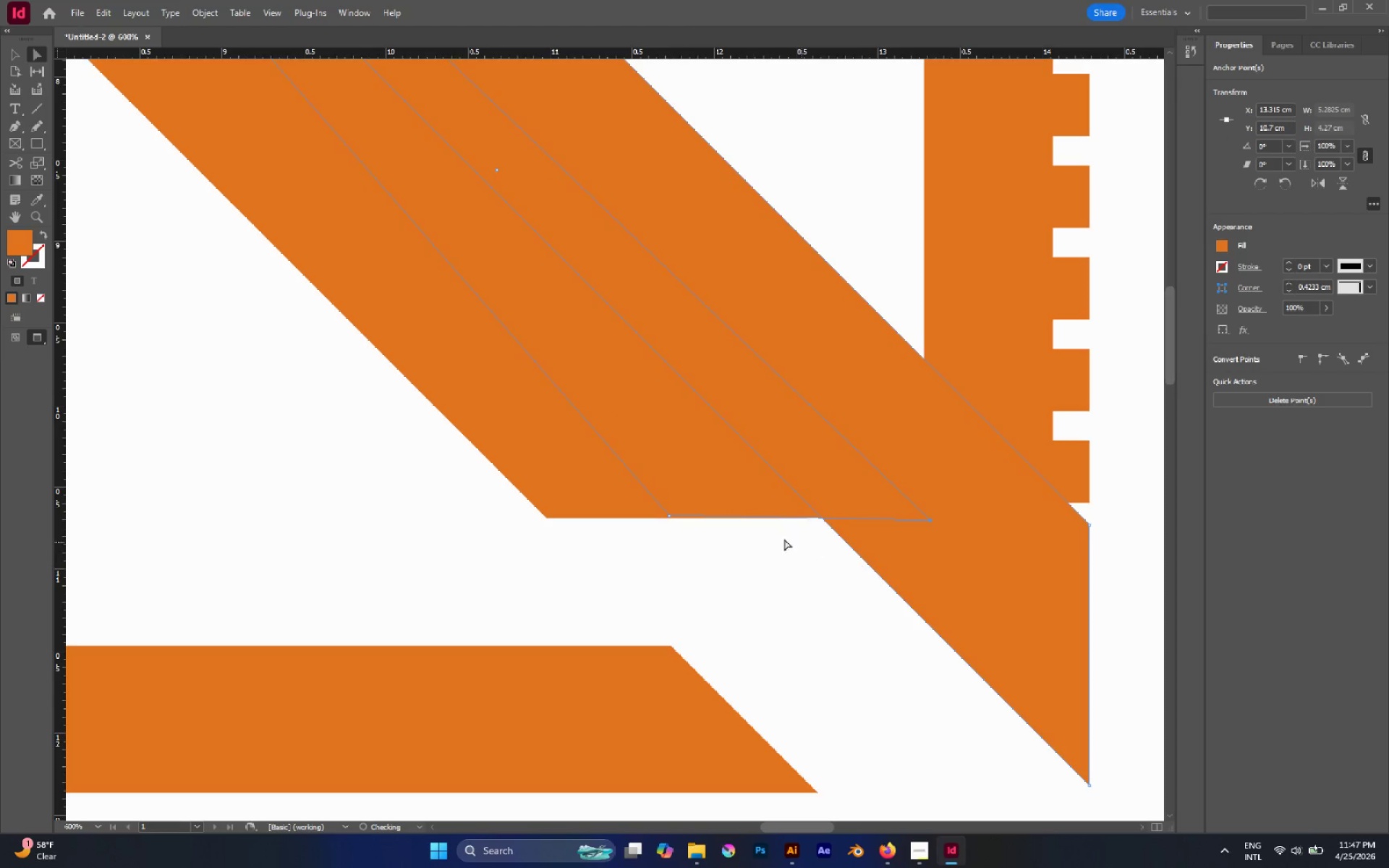 
left_click([759, 536])
 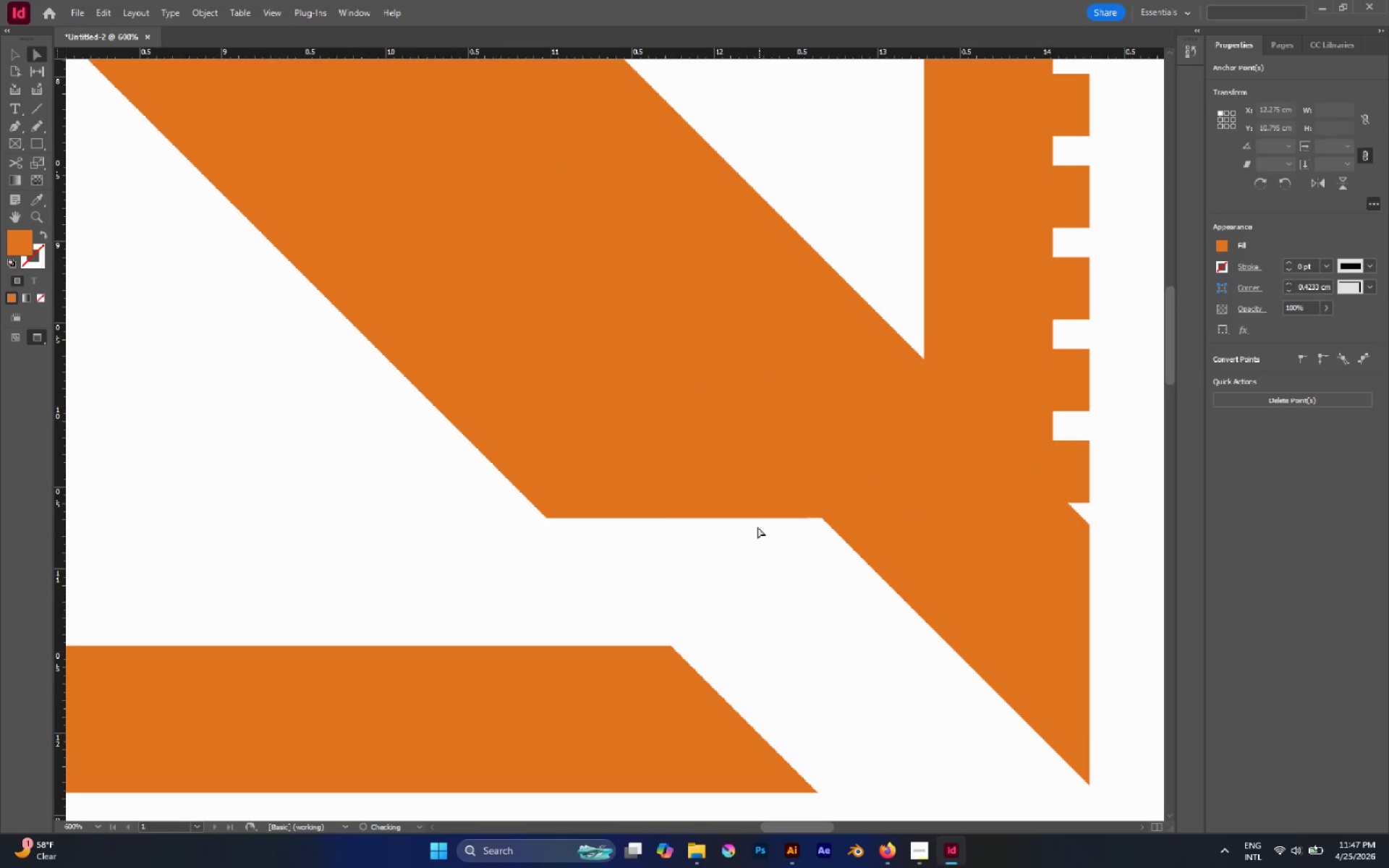 
hold_key(key=AltLeft, duration=0.5)
scroll: coordinate [739, 463], scroll_direction: down, amount: 4.0
 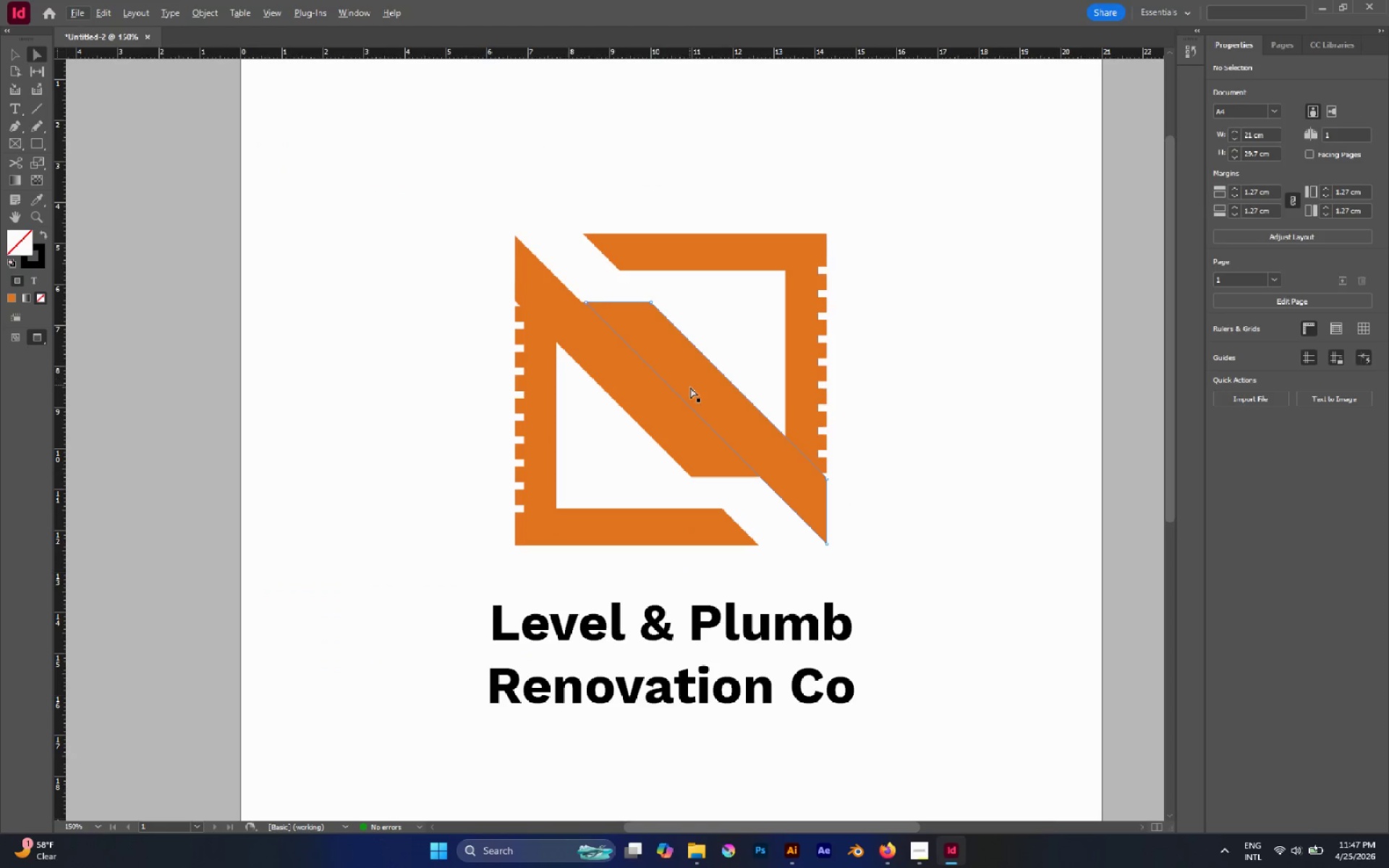 
hold_key(key=AltLeft, duration=0.8)
scroll: coordinate [596, 300], scroll_direction: up, amount: 4.0
 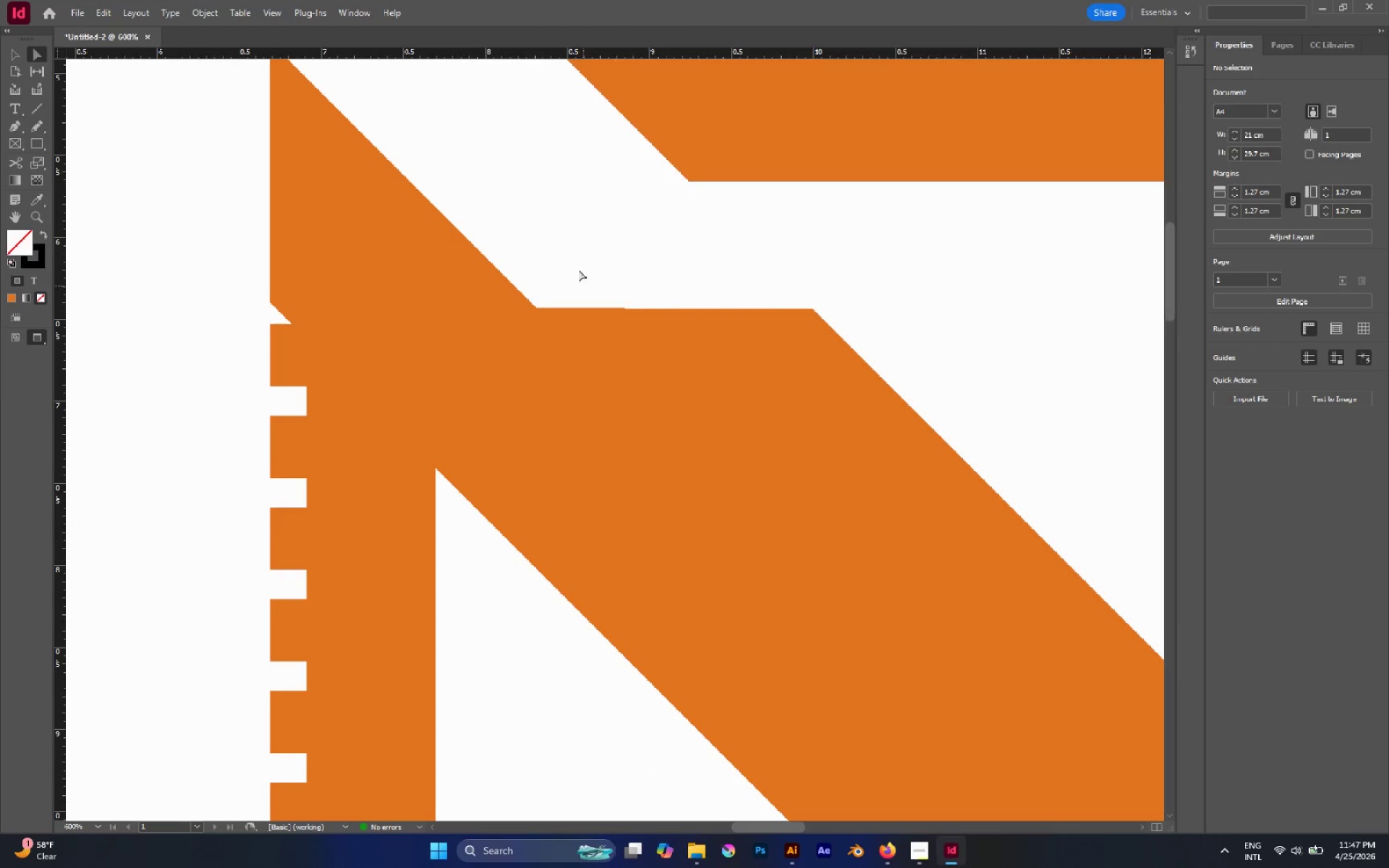 
left_click([574, 246])
 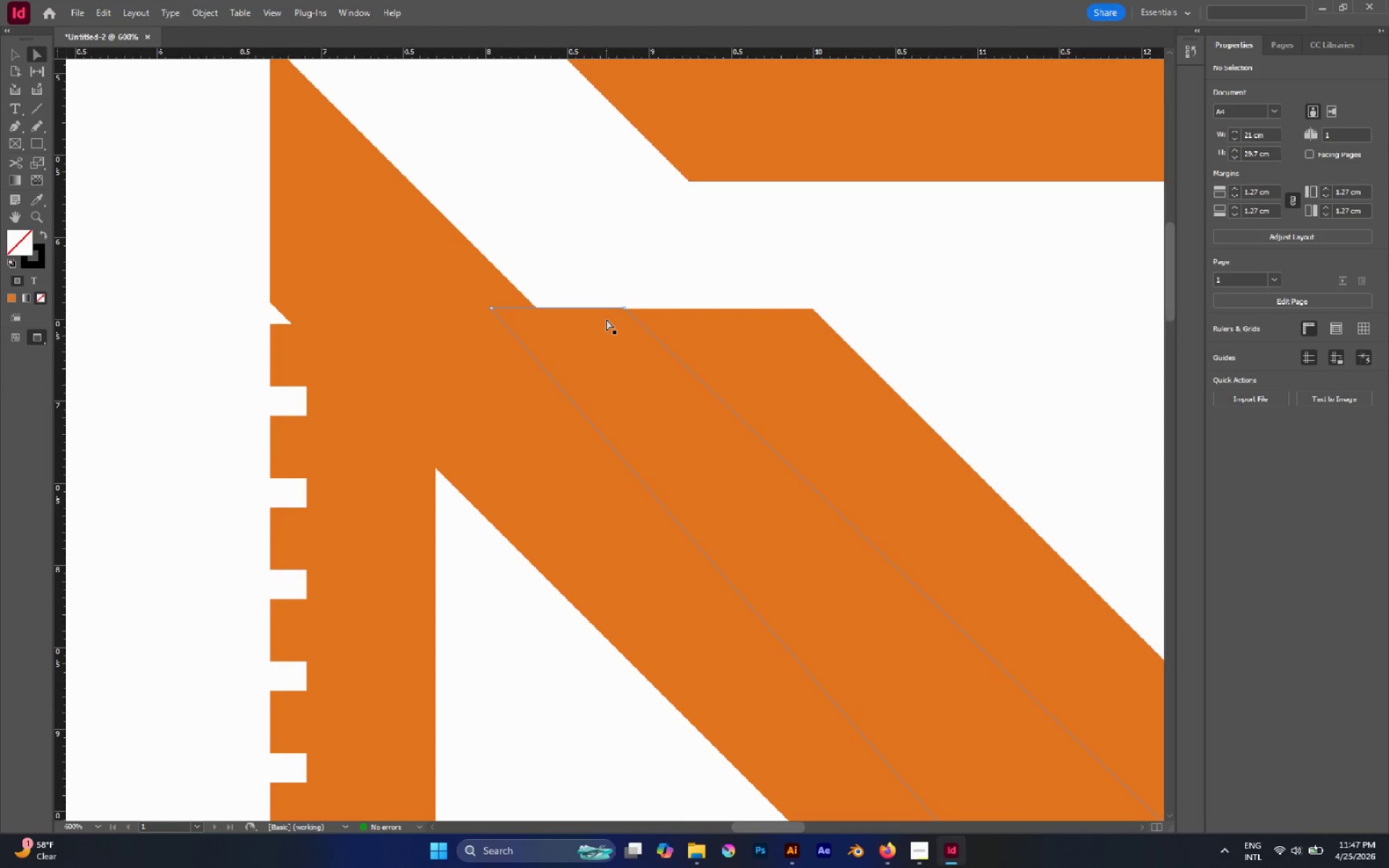 
left_click([606, 319])
 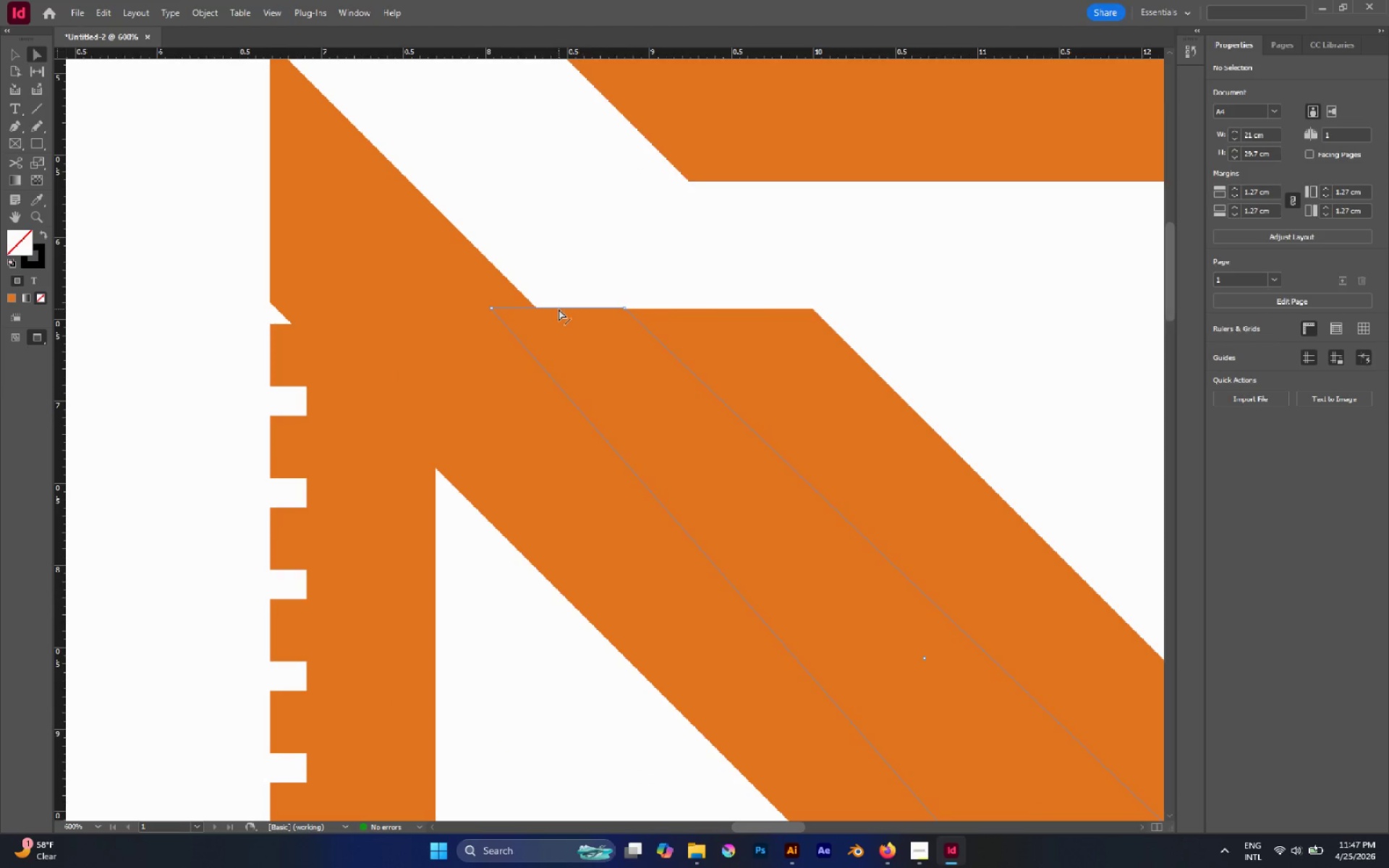 
hold_key(key=AltLeft, duration=0.55)
scroll: coordinate [558, 309], scroll_direction: up, amount: 2.0
 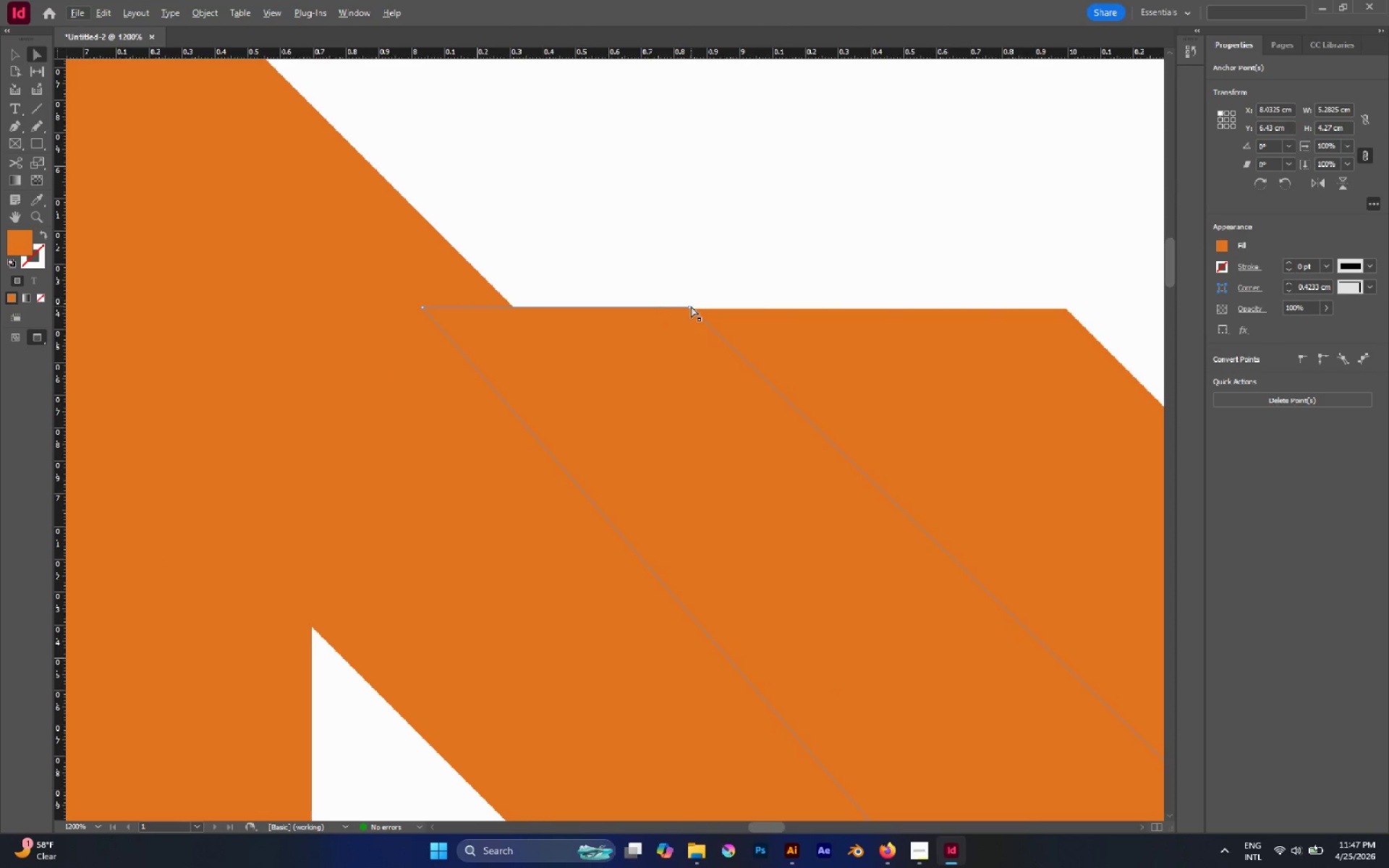 
left_click([689, 305])
 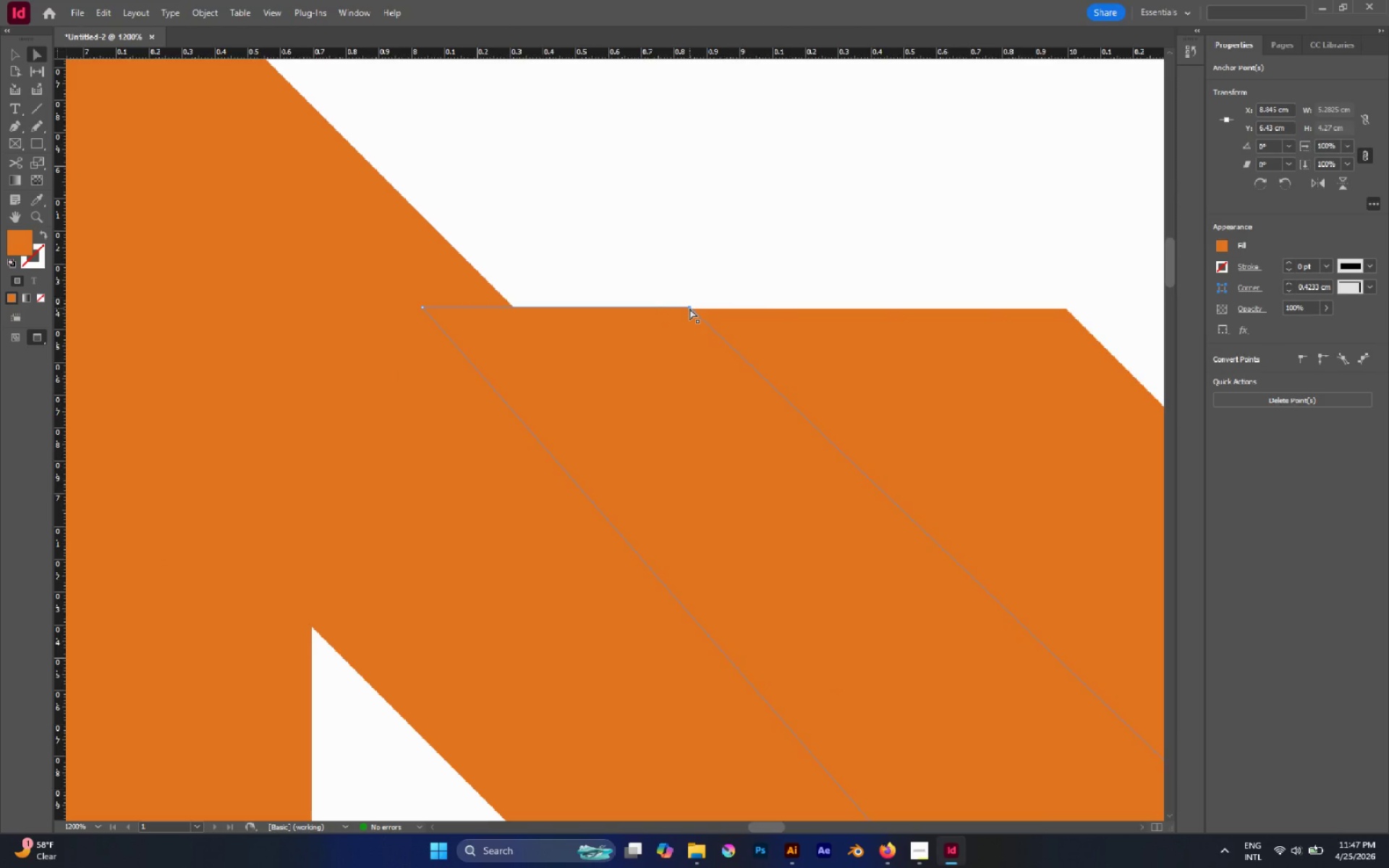 
left_click_drag(start_coordinate=[689, 307], to_coordinate=[700, 327])
 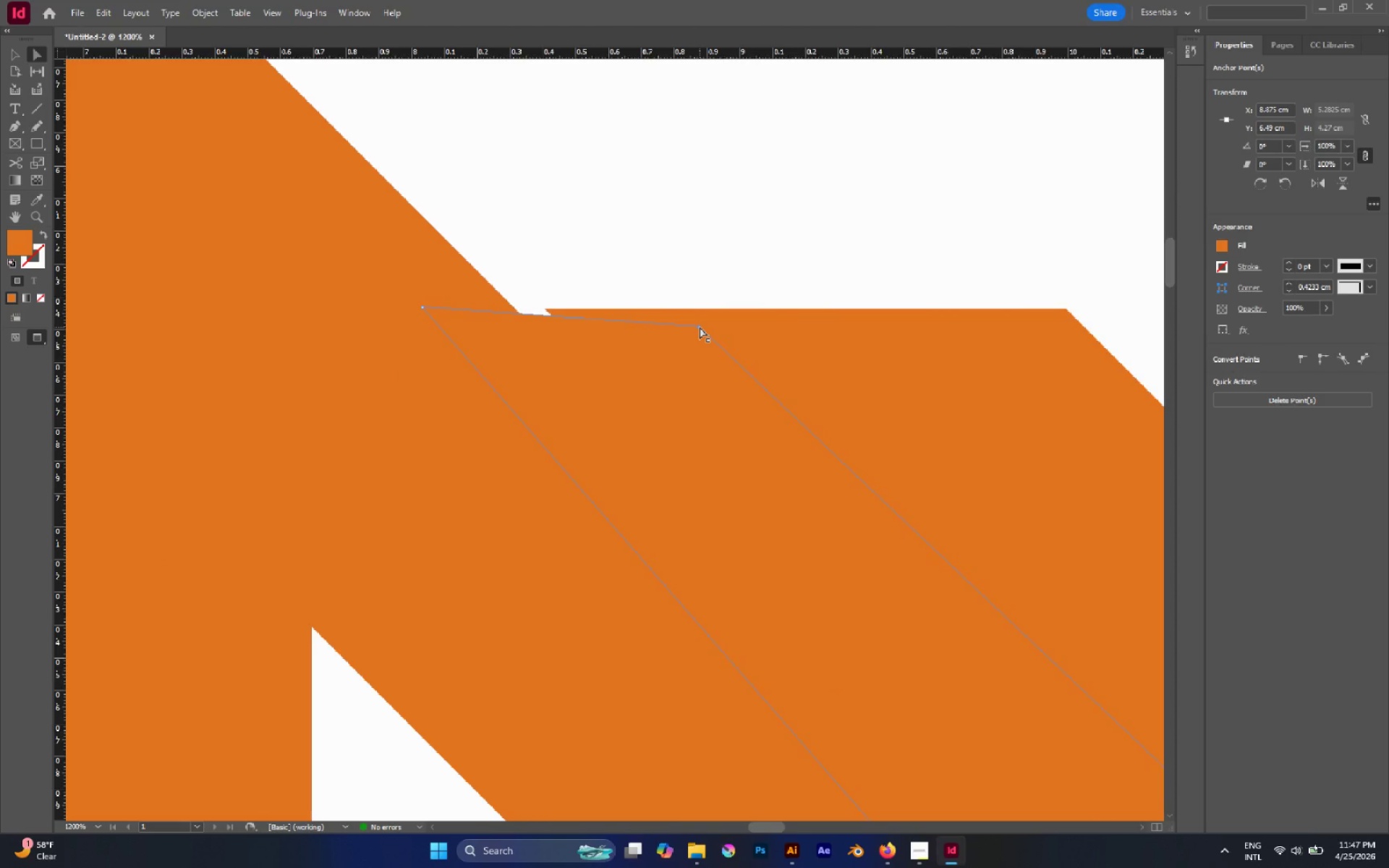 
left_click_drag(start_coordinate=[700, 327], to_coordinate=[700, 312])
 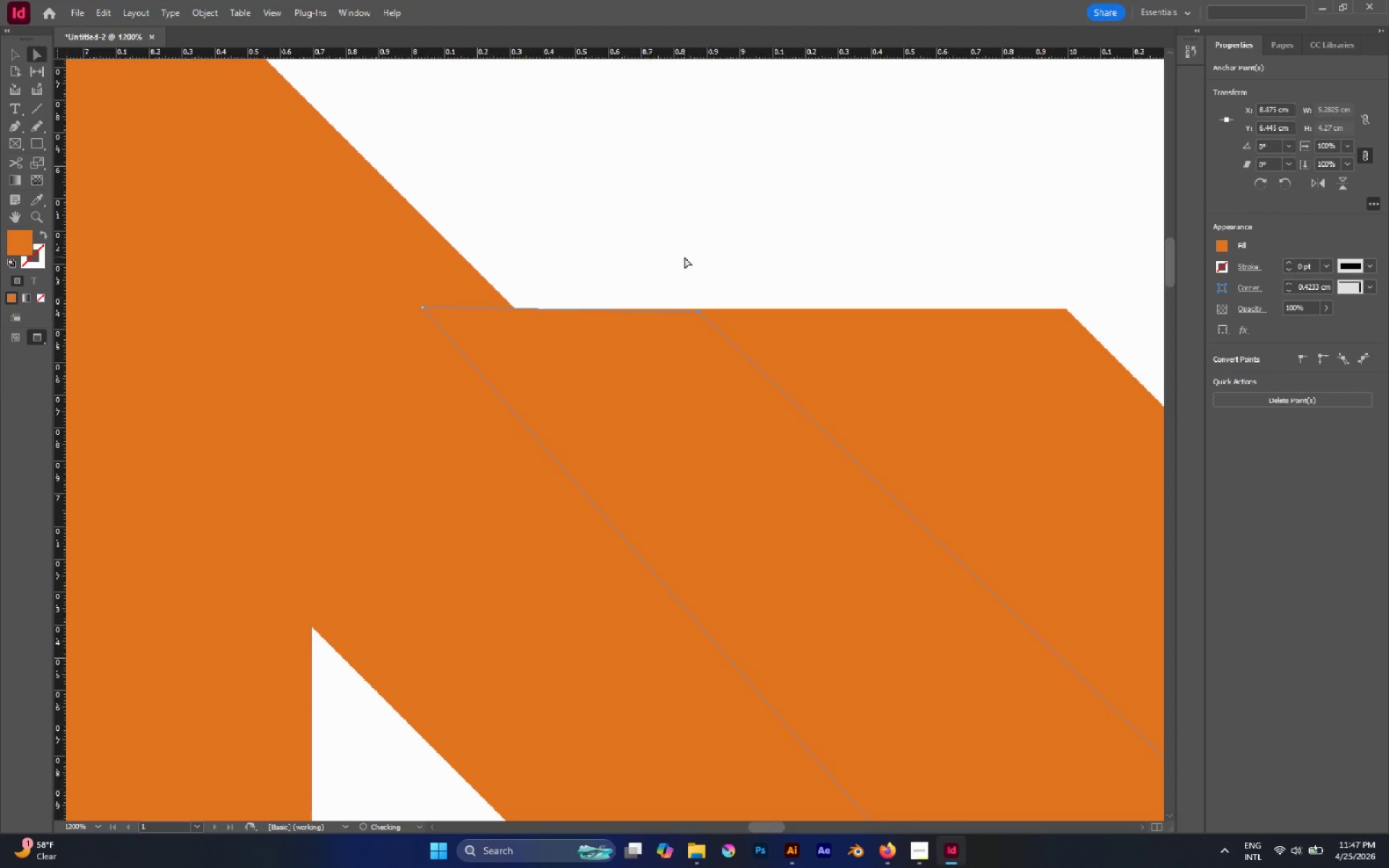 
left_click([684, 257])
 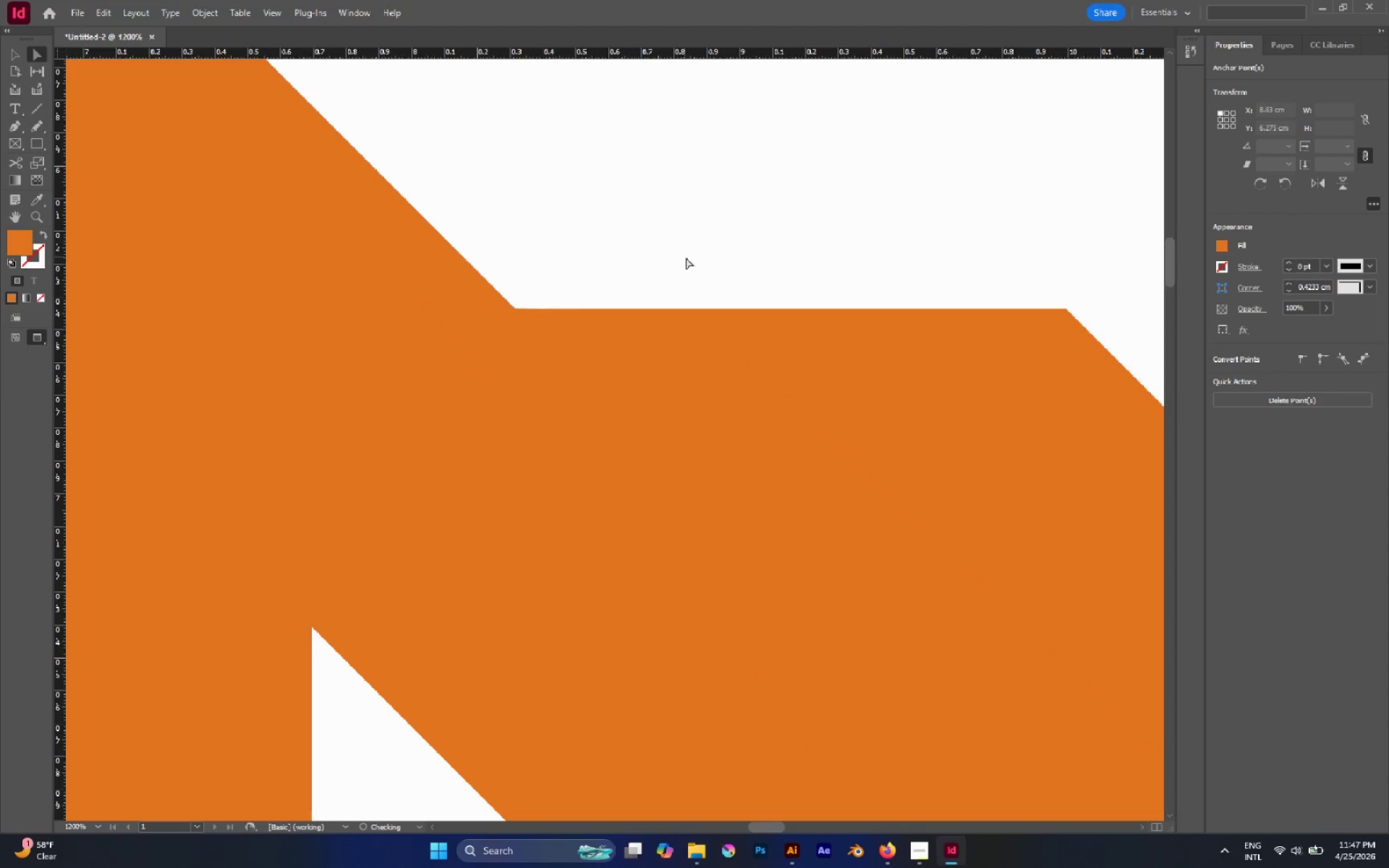 
hold_key(key=AltLeft, duration=1.0)
scroll: coordinate [690, 263], scroll_direction: down, amount: 7.0
 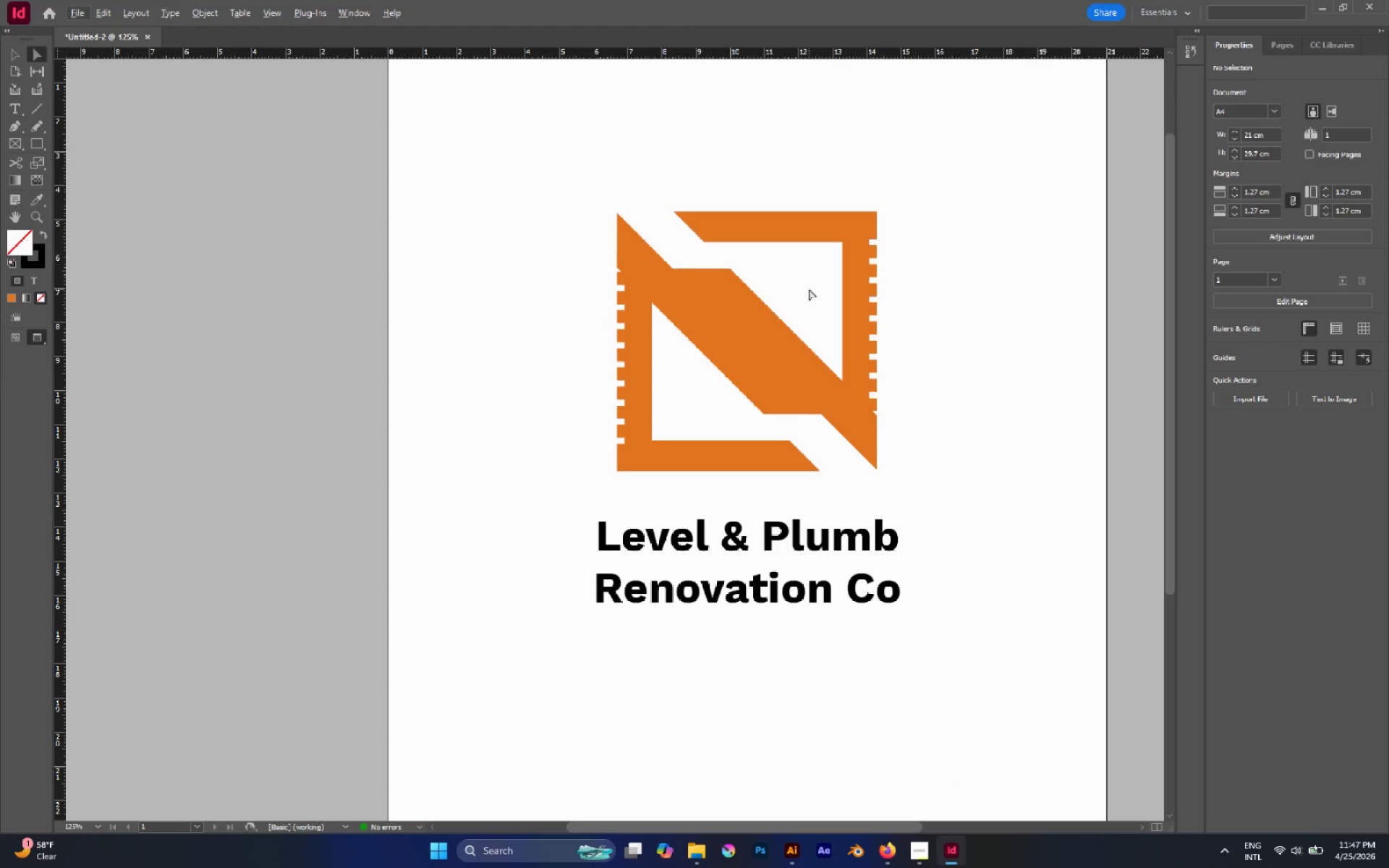 
hold_key(key=AltLeft, duration=0.42)
scroll: coordinate [810, 289], scroll_direction: down, amount: 2.0
 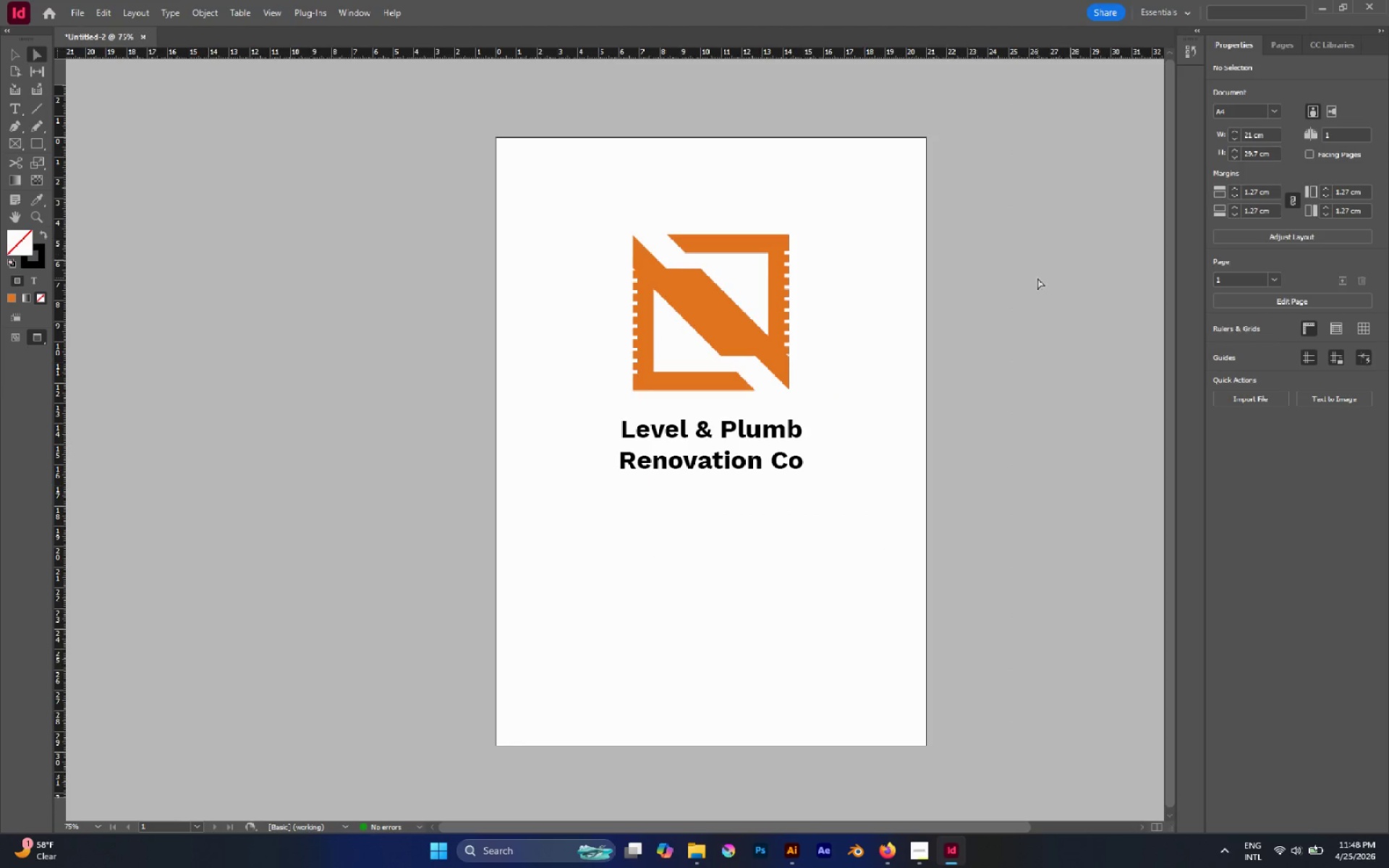 
scroll: coordinate [837, 259], scroll_direction: up, amount: 4.0
 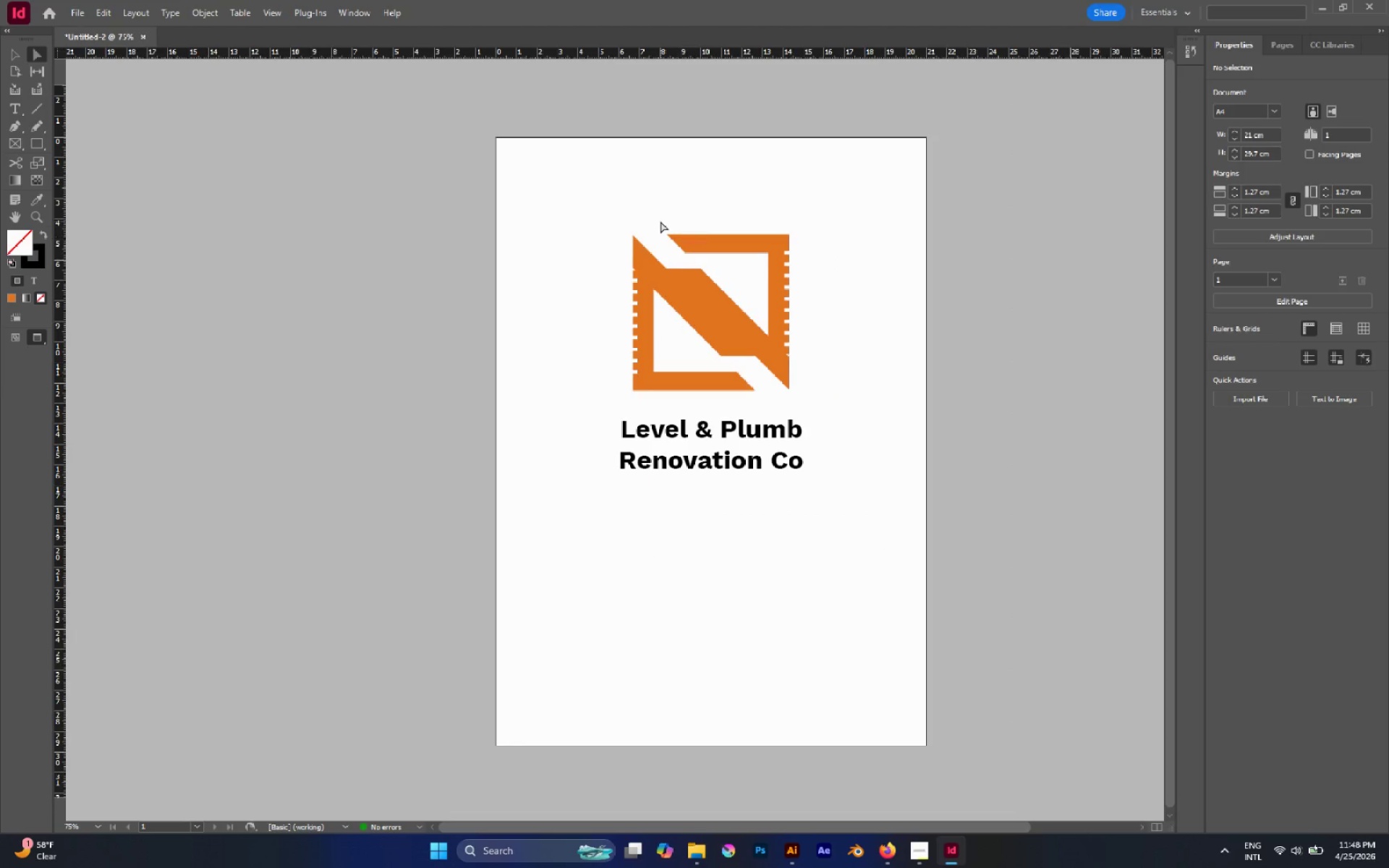 
left_click([625, 205])
 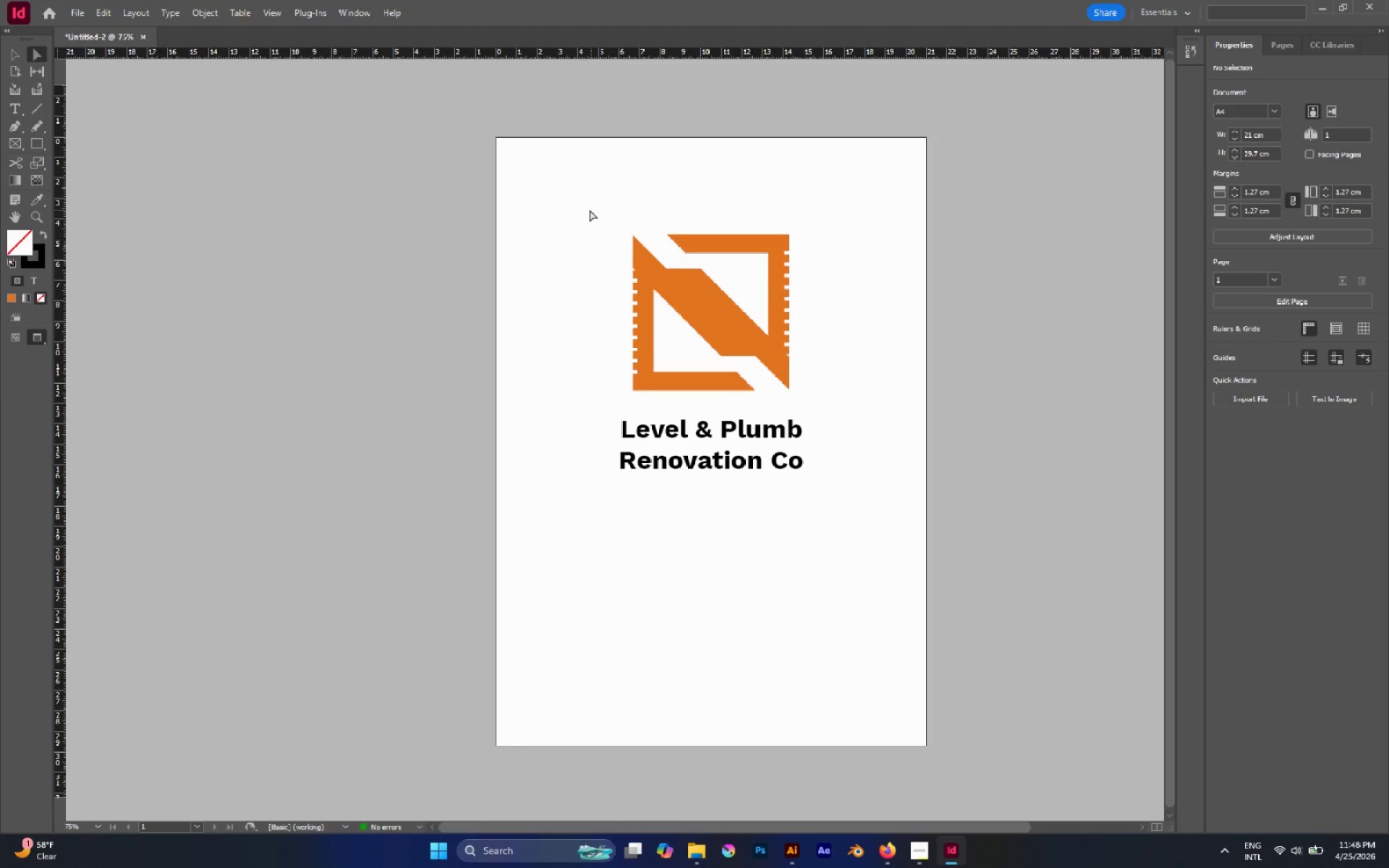 
scroll: coordinate [660, 221], scroll_direction: up, amount: 4.0
 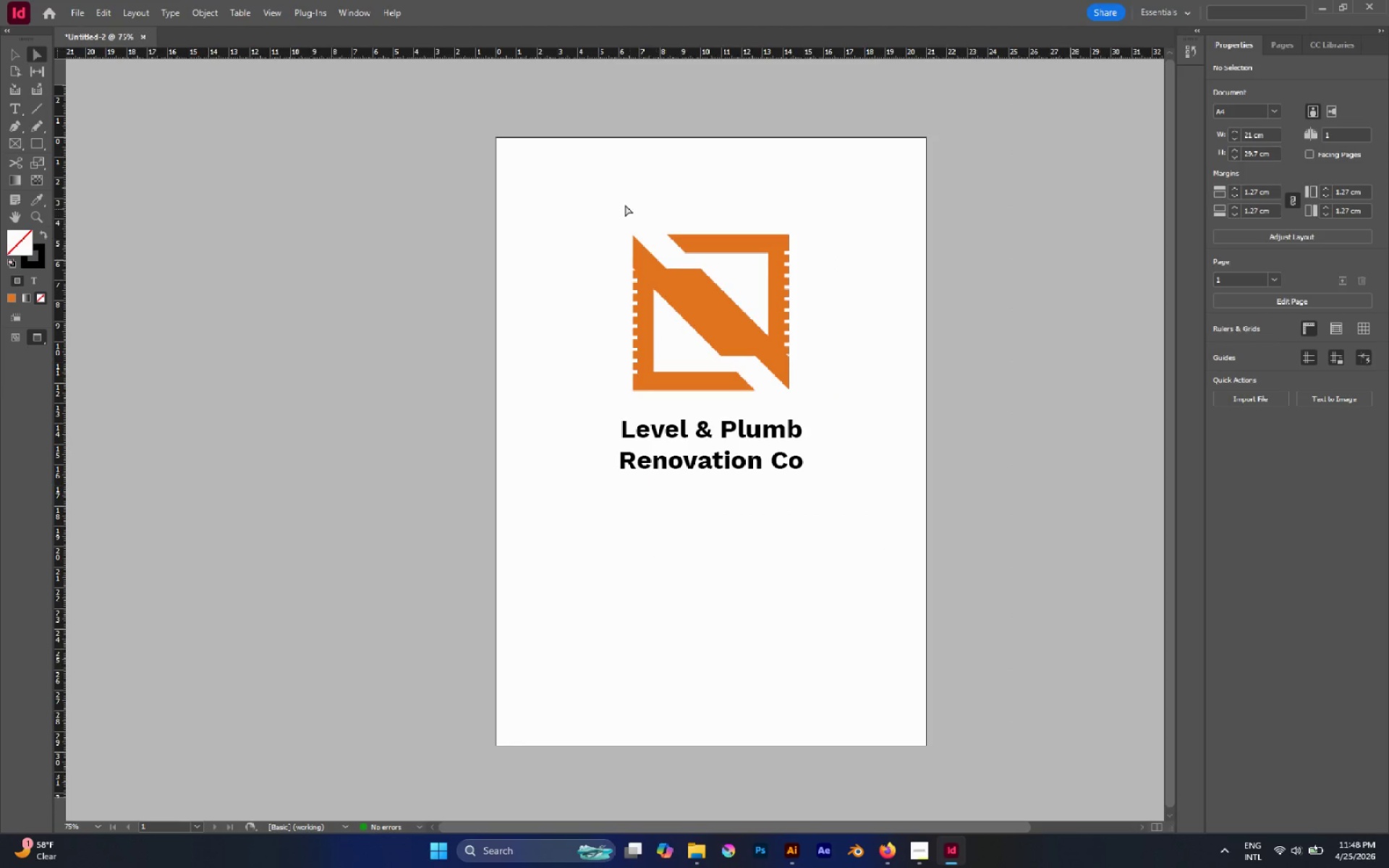 
hold_key(key=AltLeft, duration=0.7)
scroll: coordinate [590, 210], scroll_direction: up, amount: 1.0
 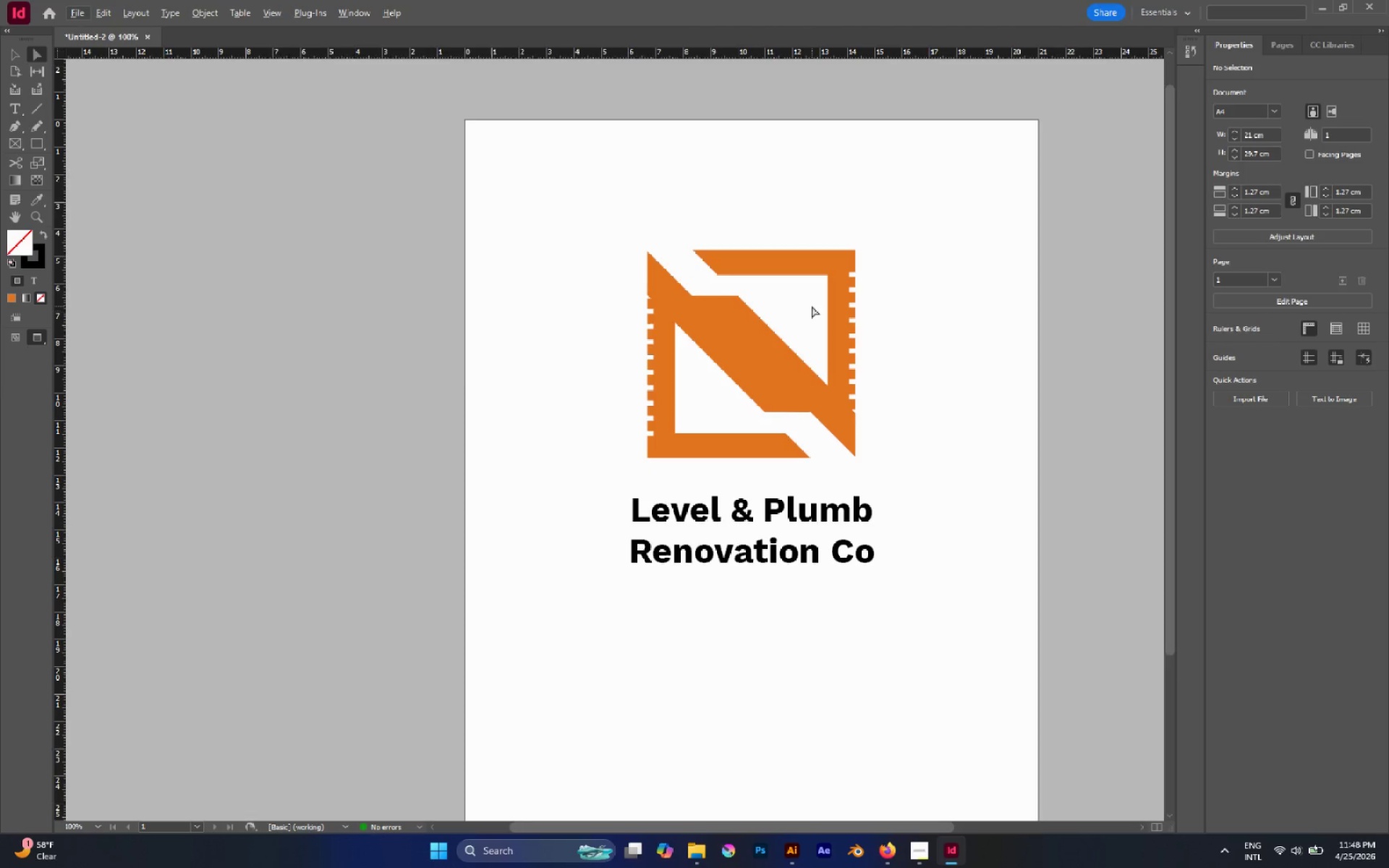 
key(V)
 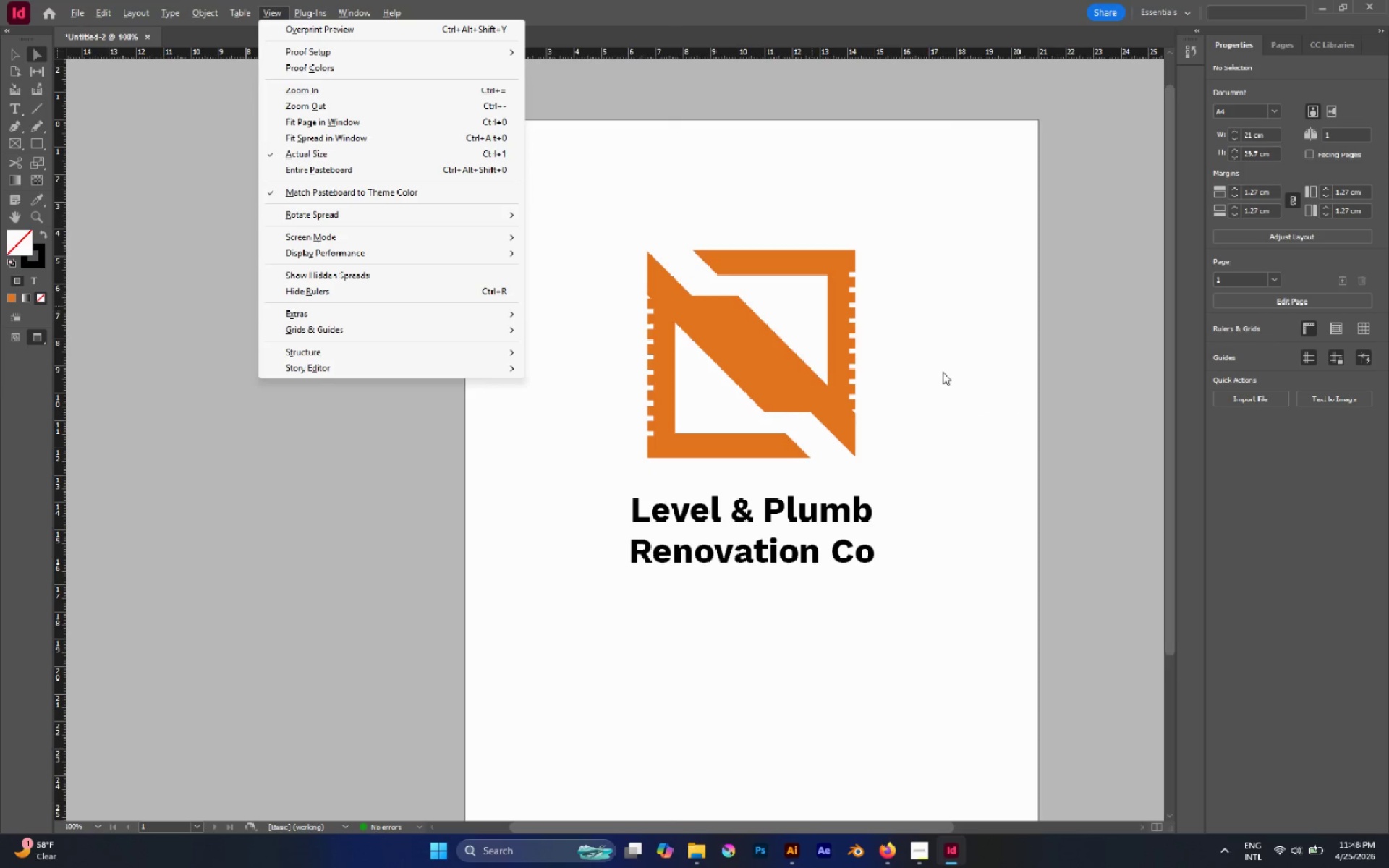 
left_click([940, 369])
 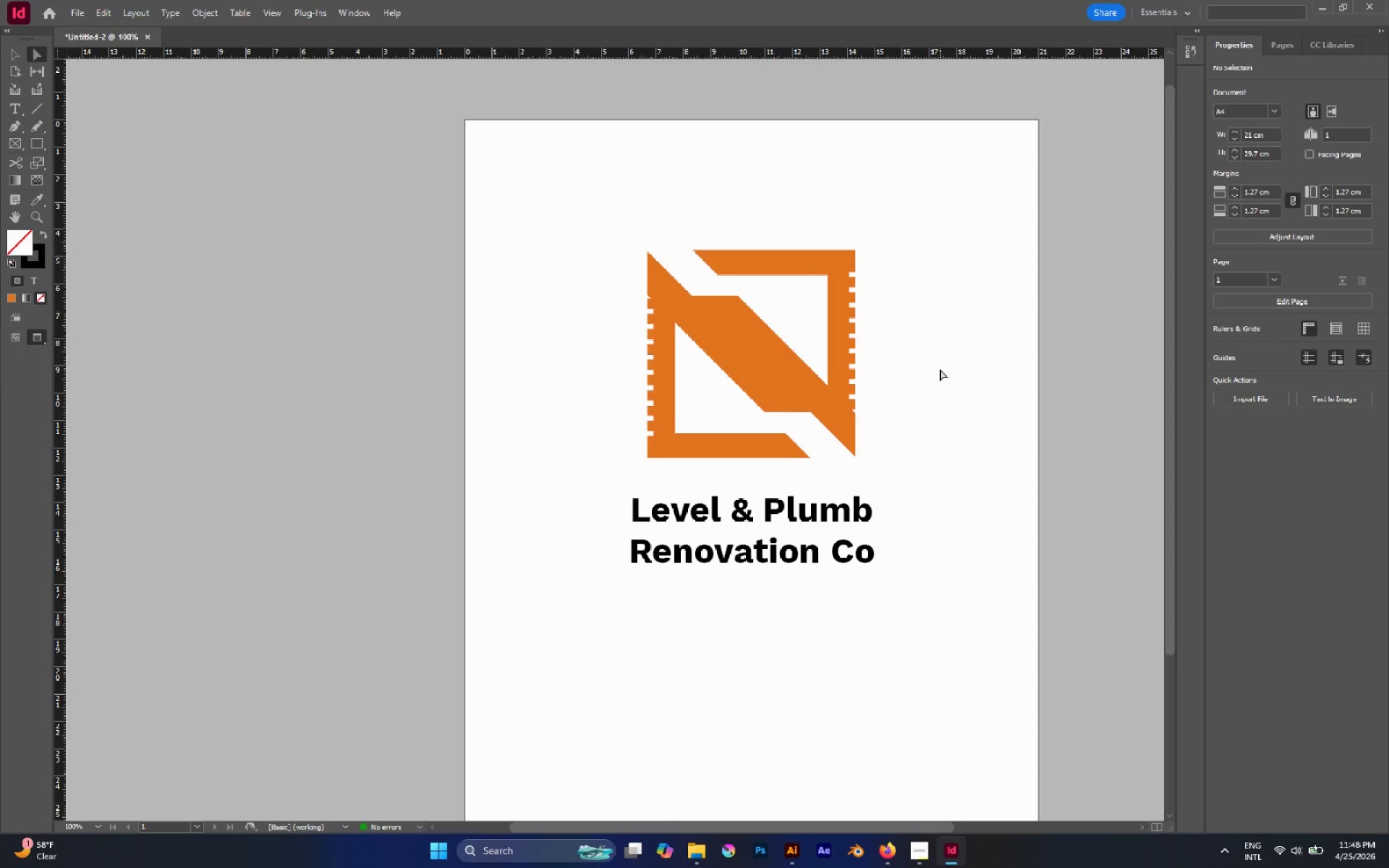 
wait(7.72)
 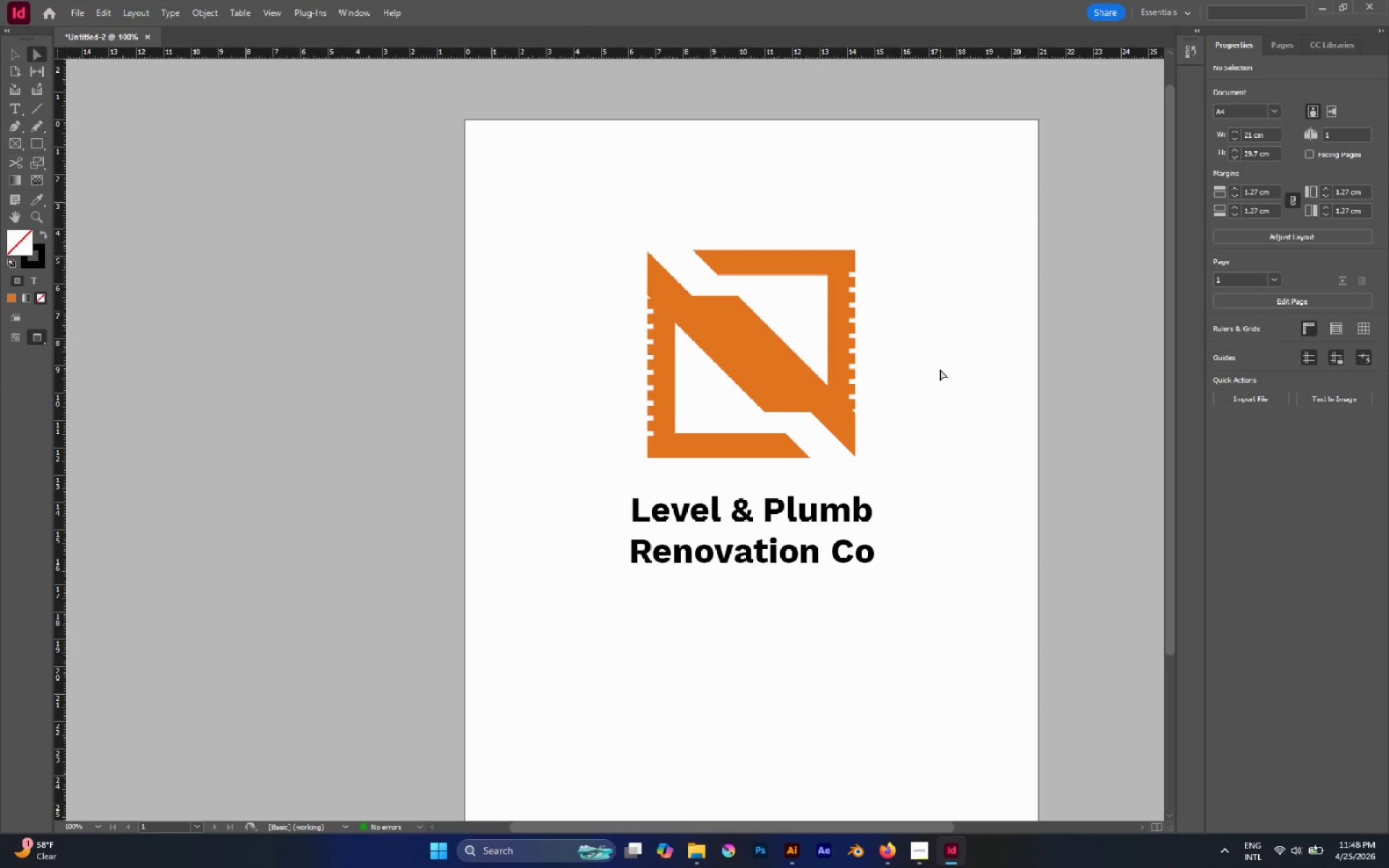 
hold_key(key=AltLeft, duration=0.81)
scroll: coordinate [923, 354], scroll_direction: down, amount: 2.0
 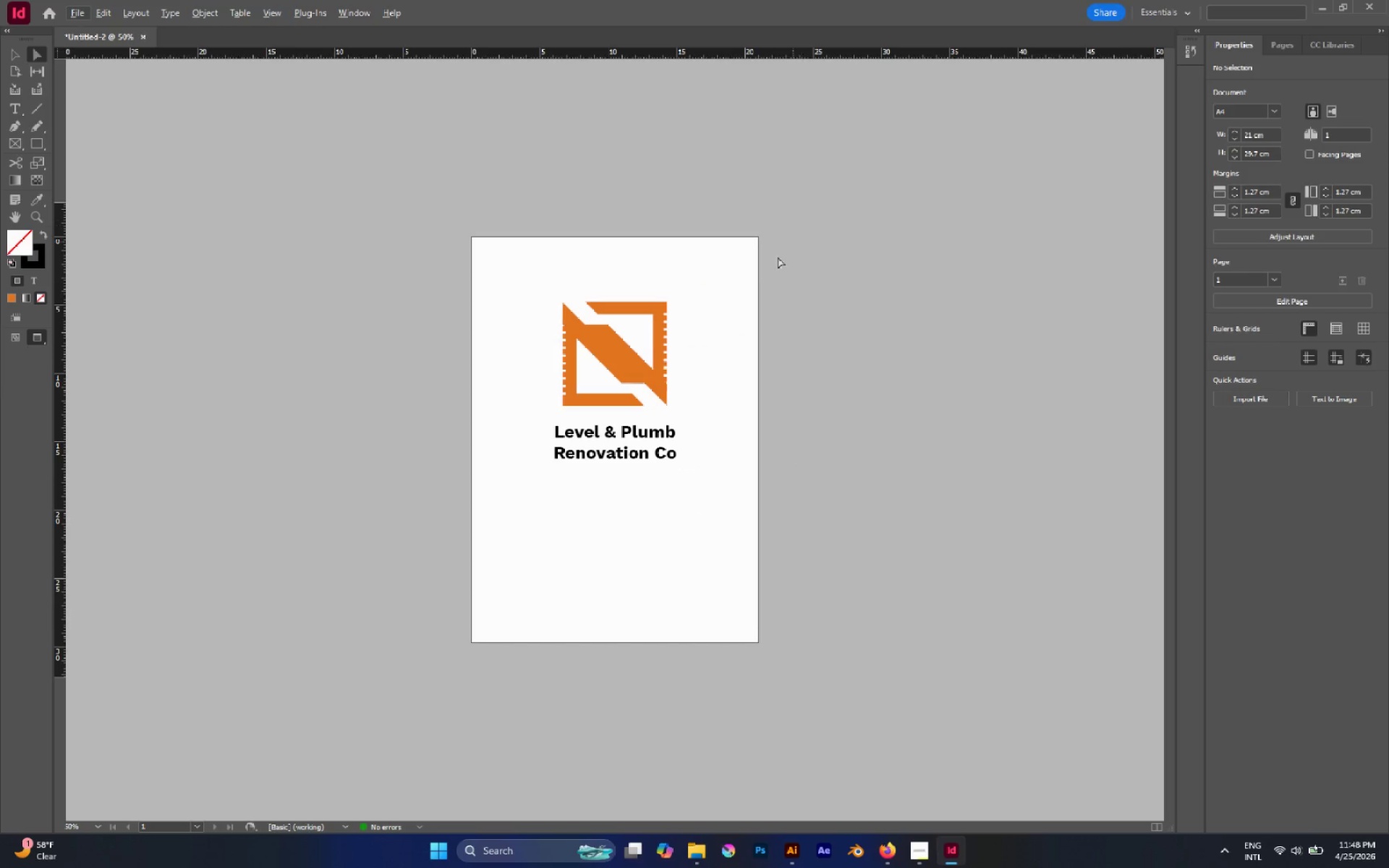 
hold_key(key=AltLeft, duration=0.67)
scroll: coordinate [536, 328], scroll_direction: up, amount: 1.0
 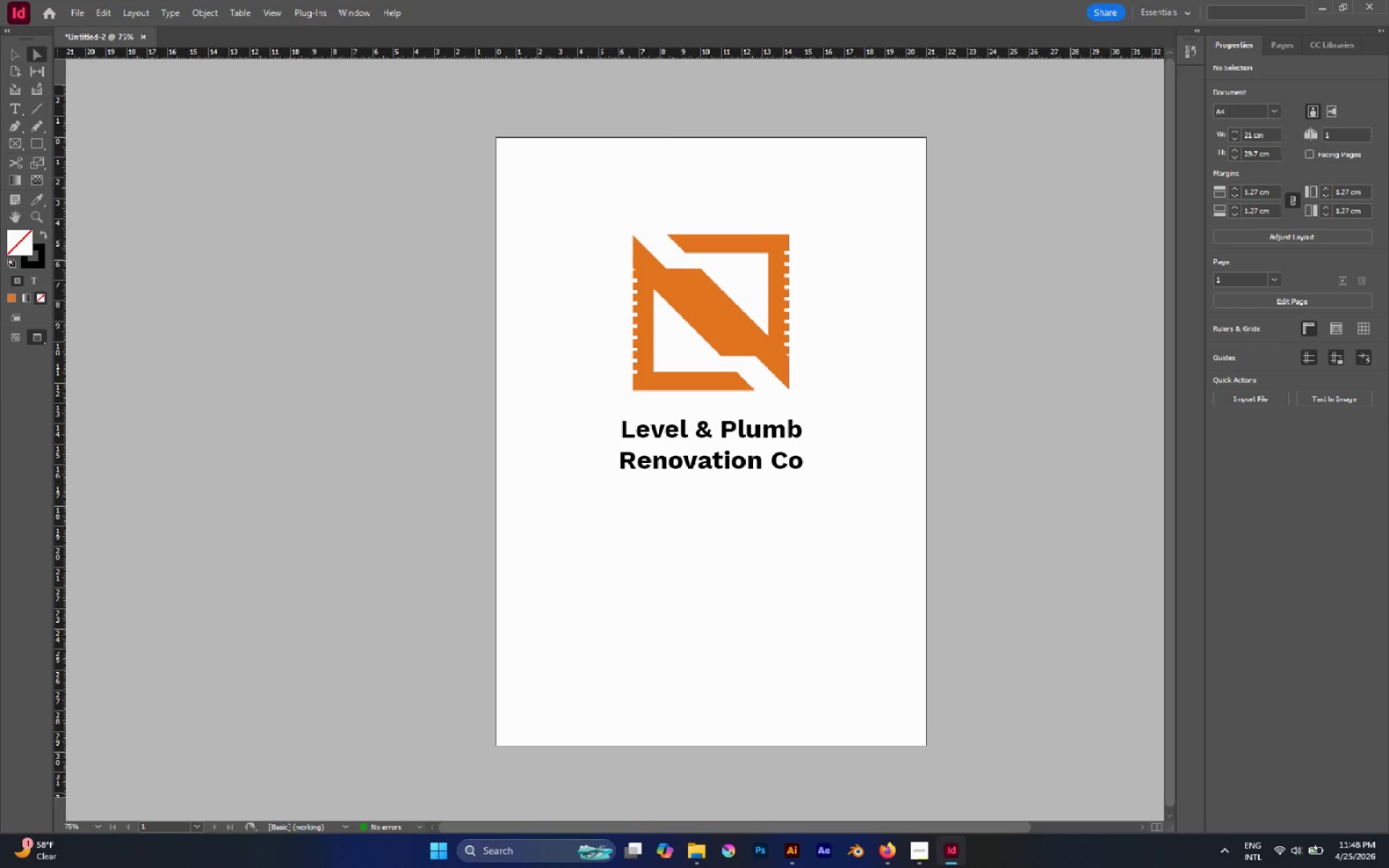 
left_click([925, 848])